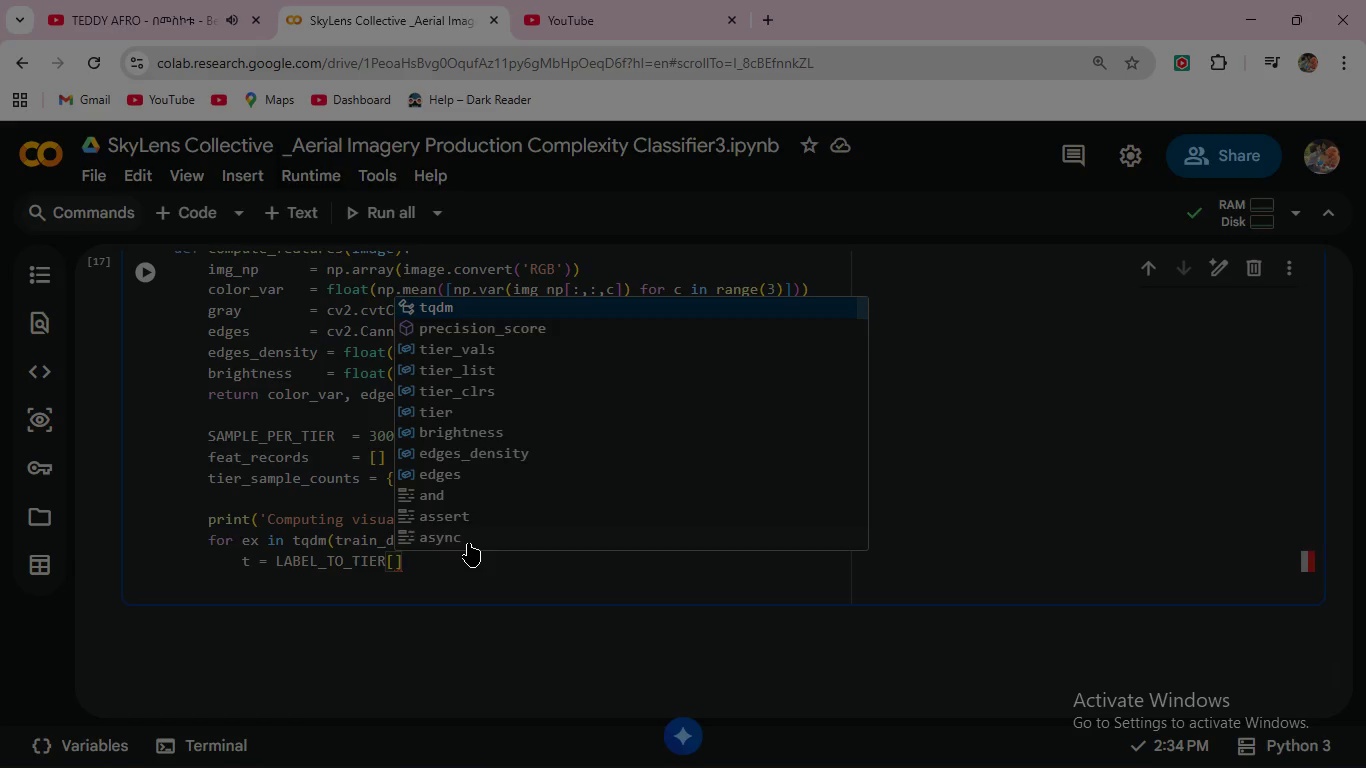 
type(ex[)
 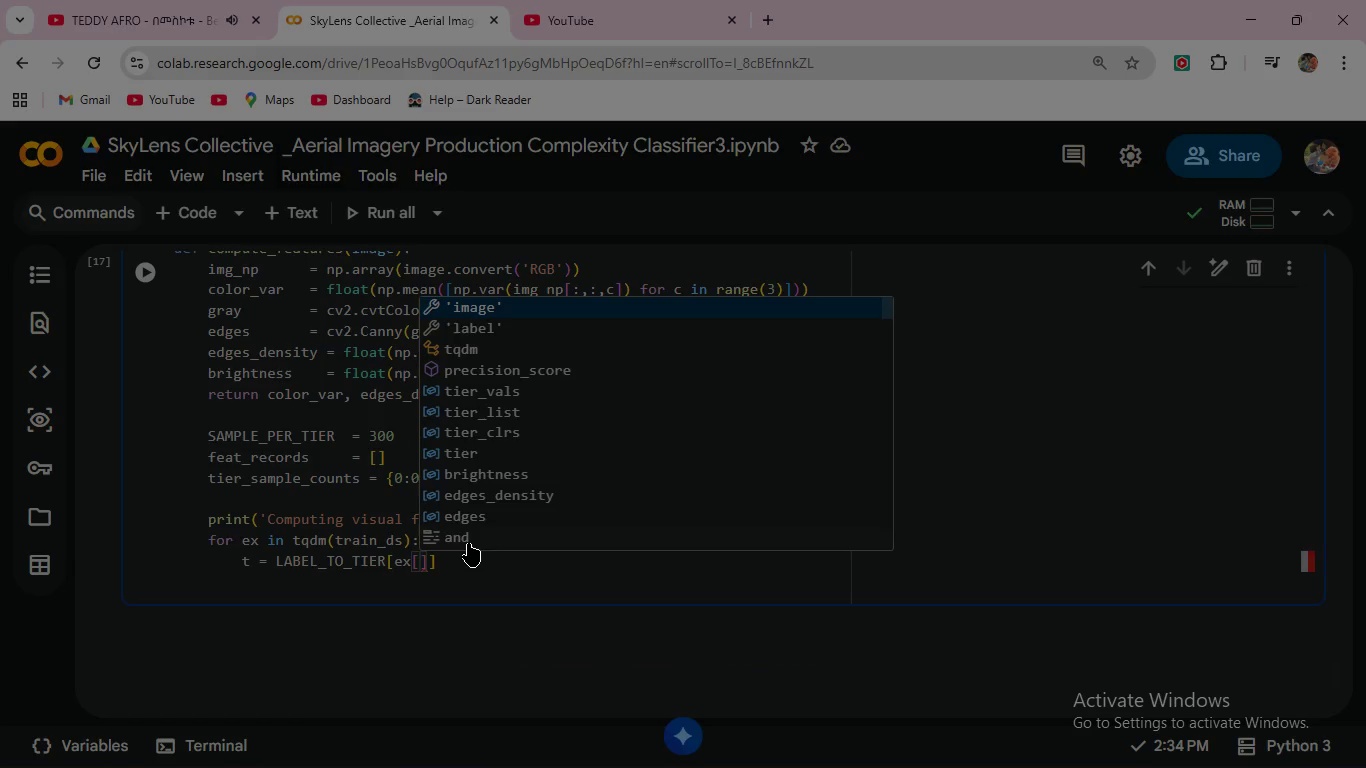 
key(Quote)
 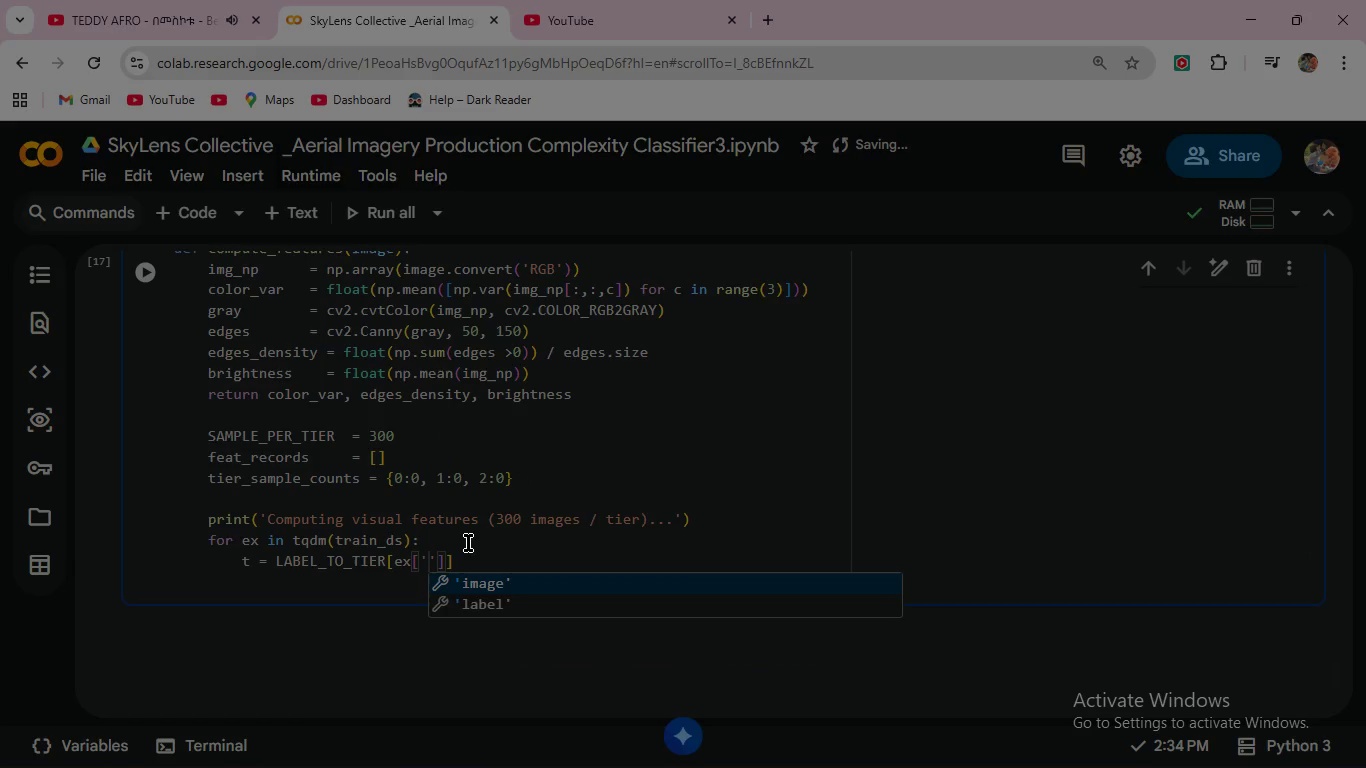 
key(ArrowDown)
 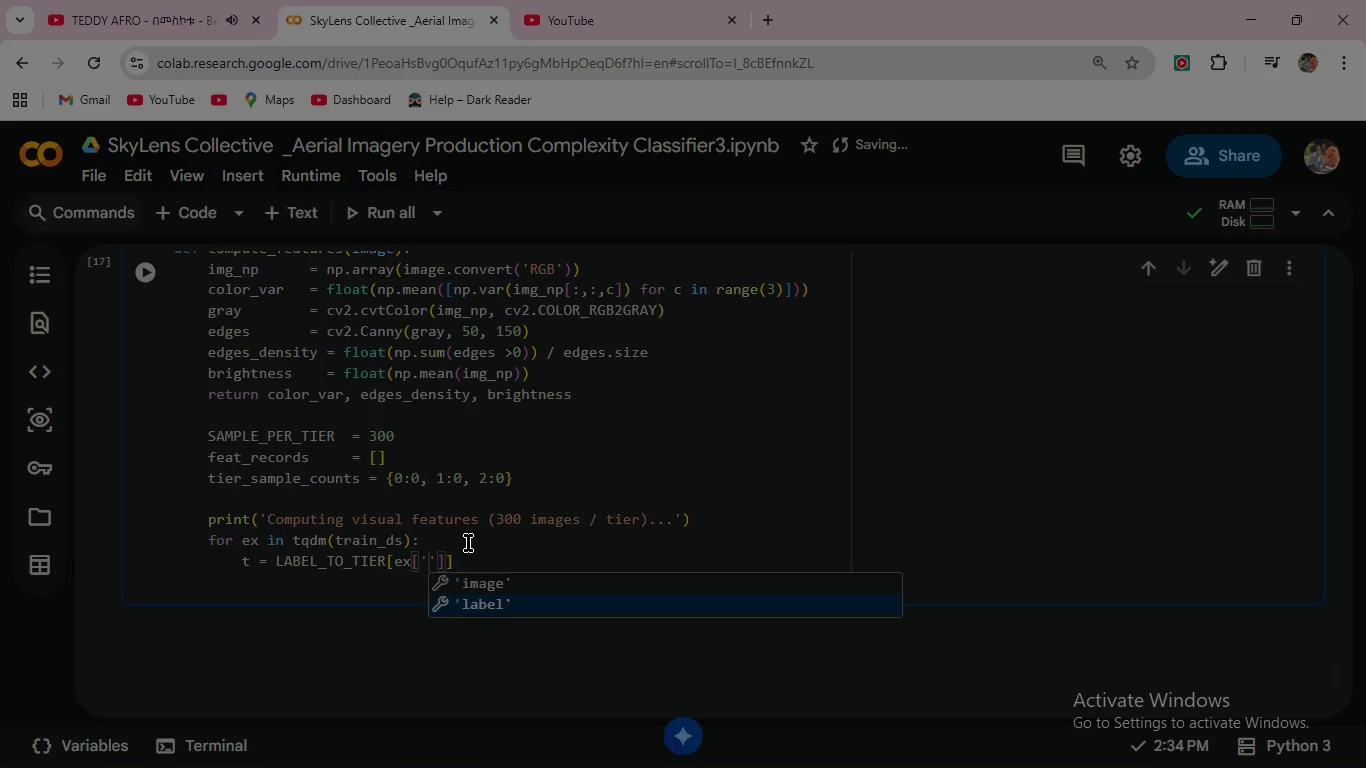 
key(Enter)
 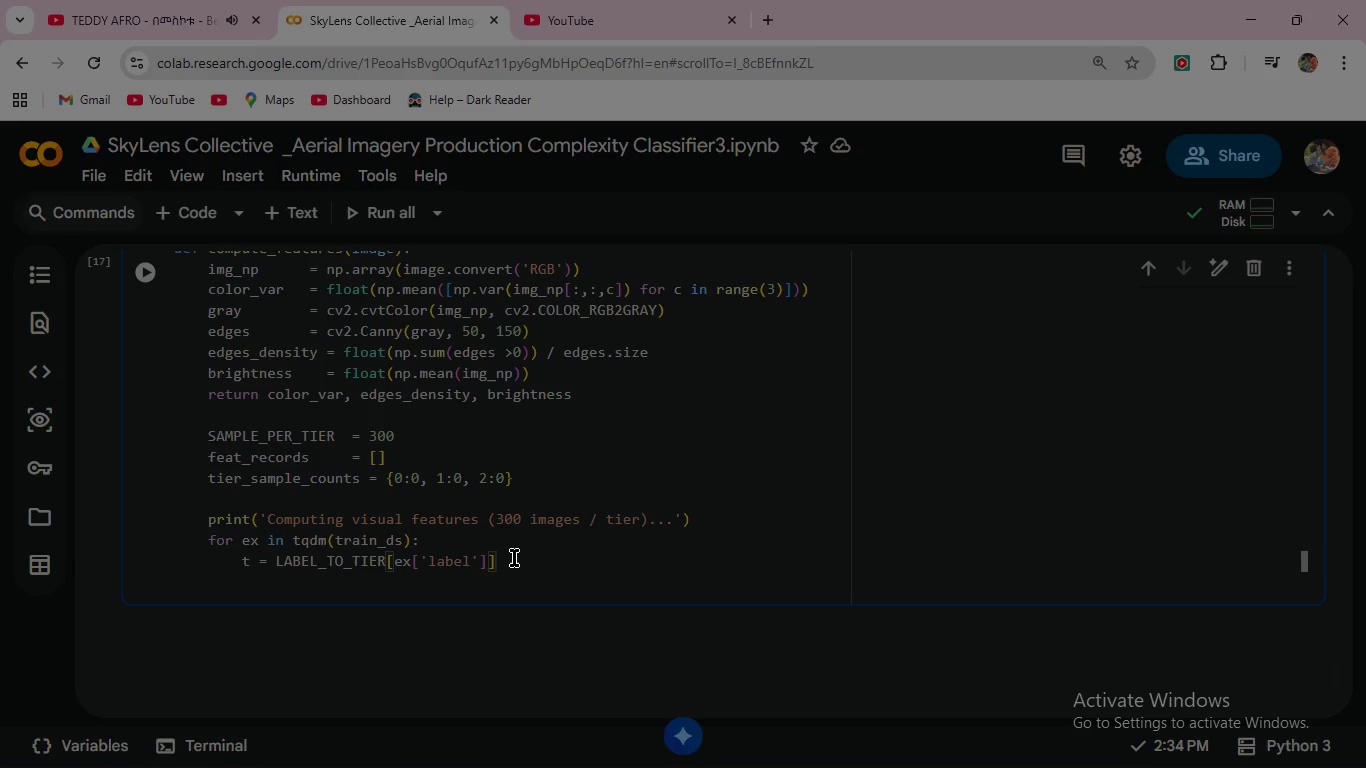 
wait(9.08)
 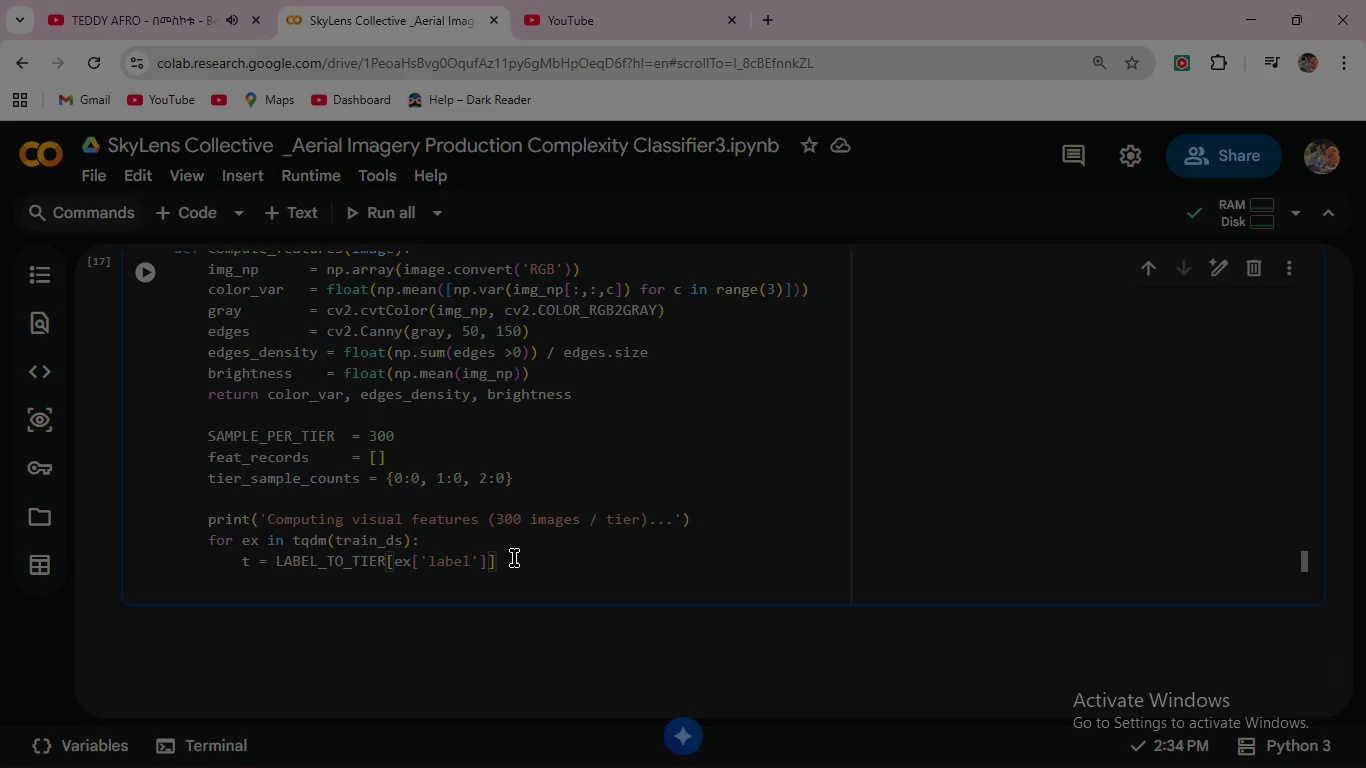 
key(Enter)
 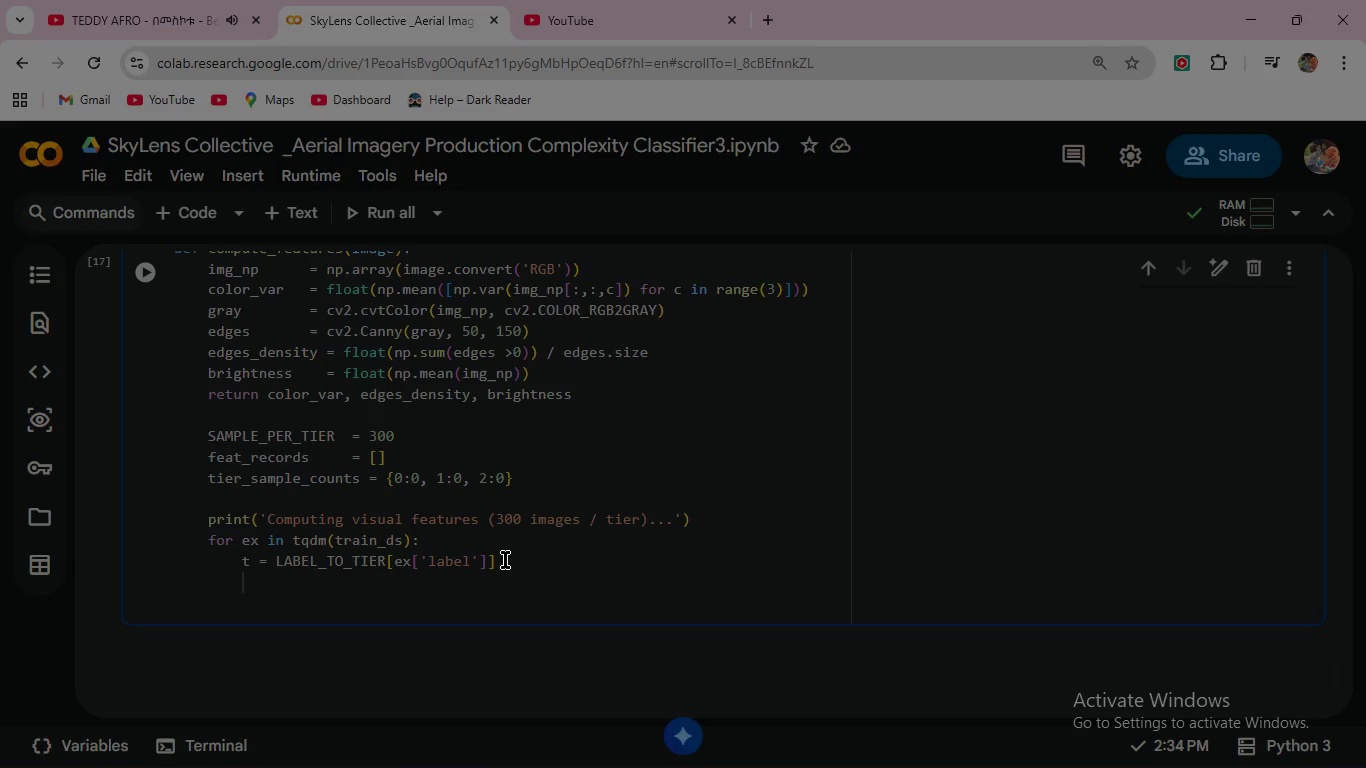 
type(if tier_Smple)
 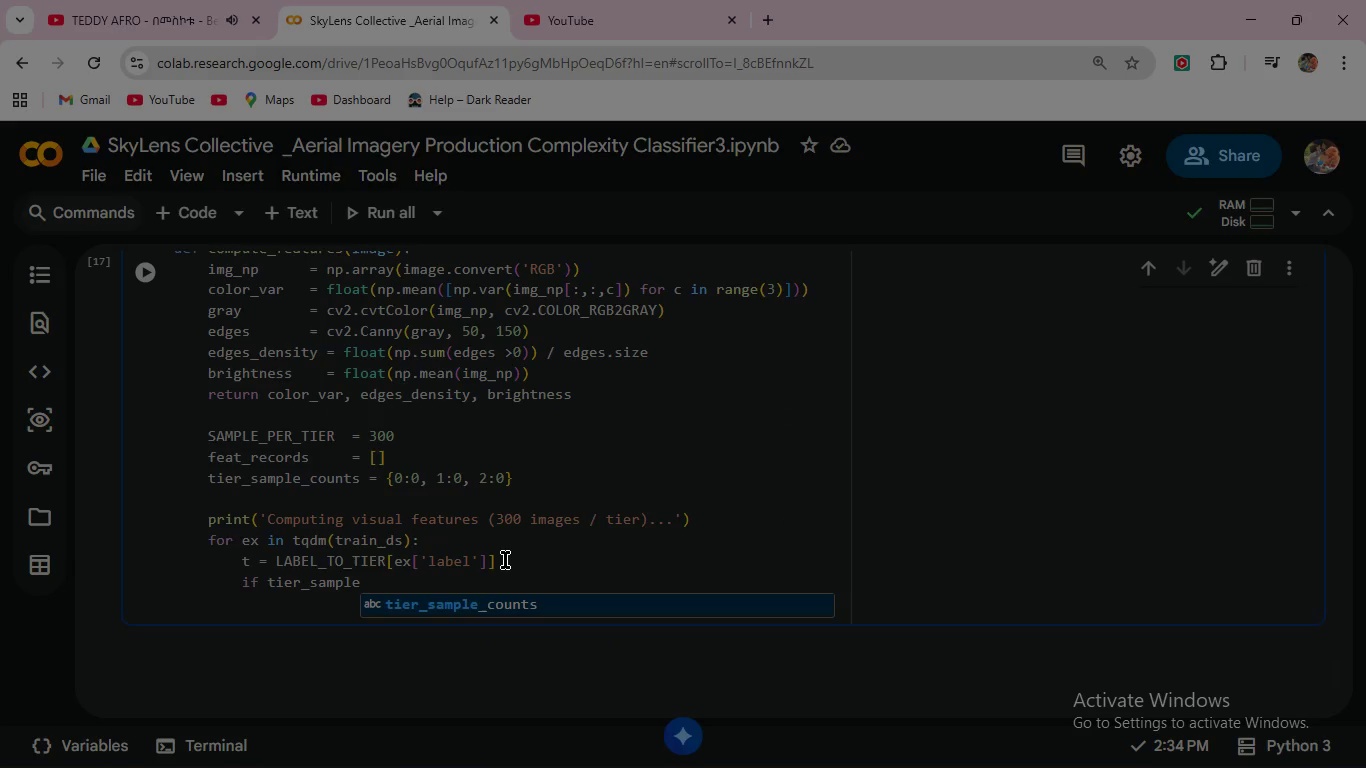 
hold_key(key=A, duration=23.59)
 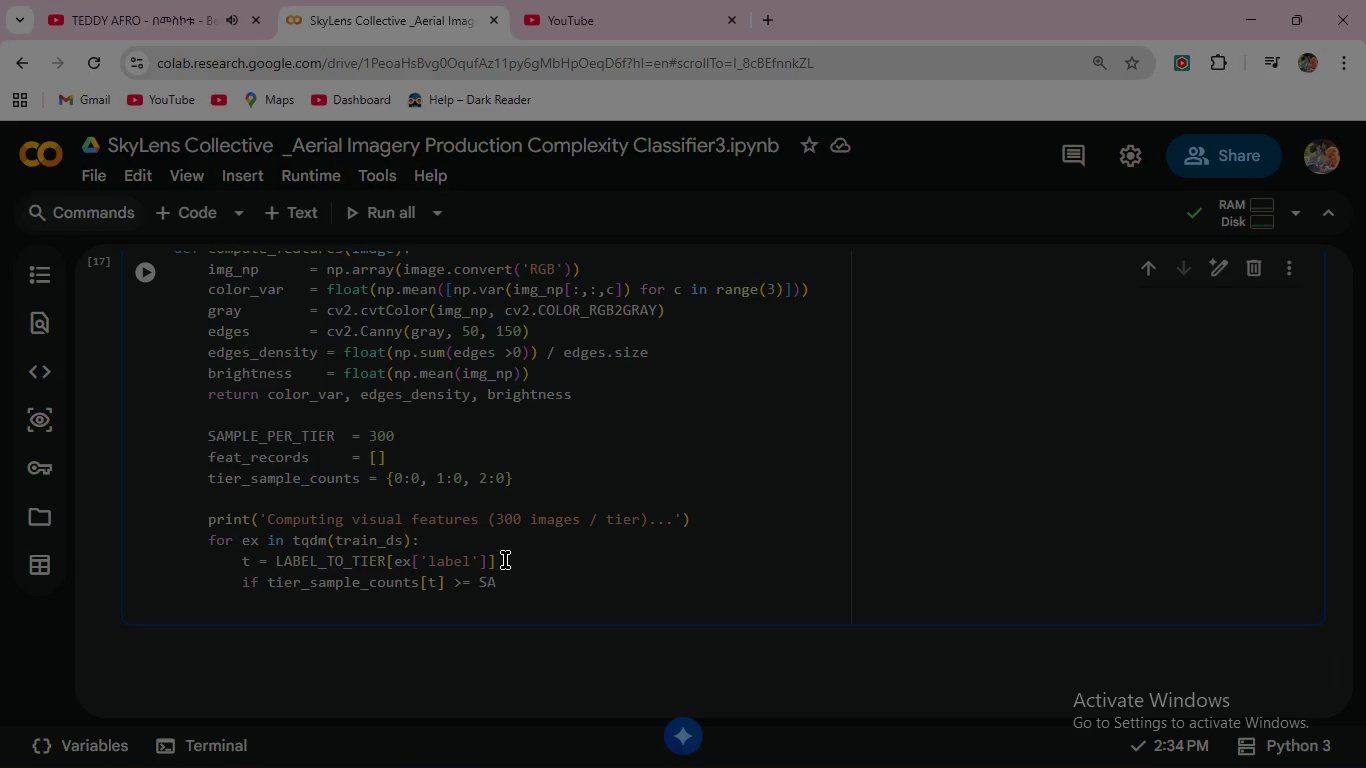 
key(Enter)
 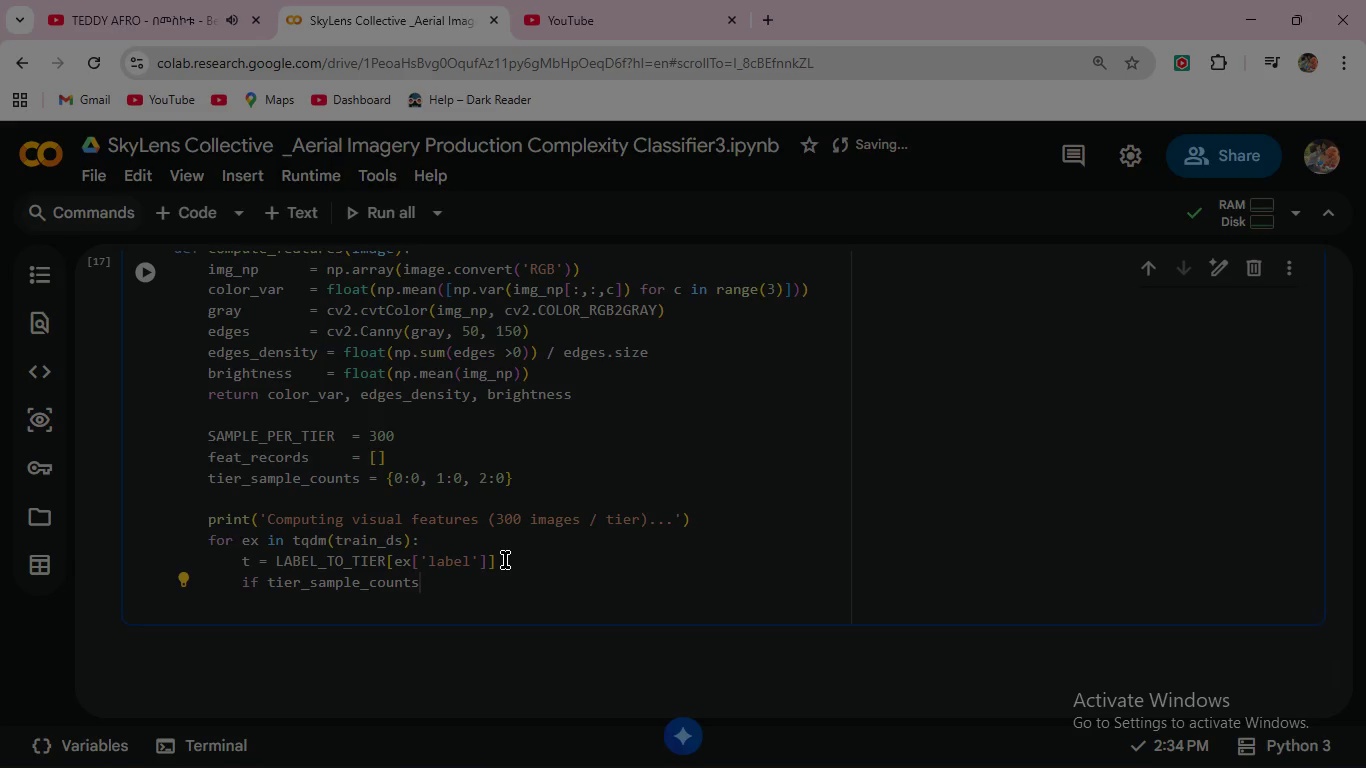 
key(BracketLeft)
 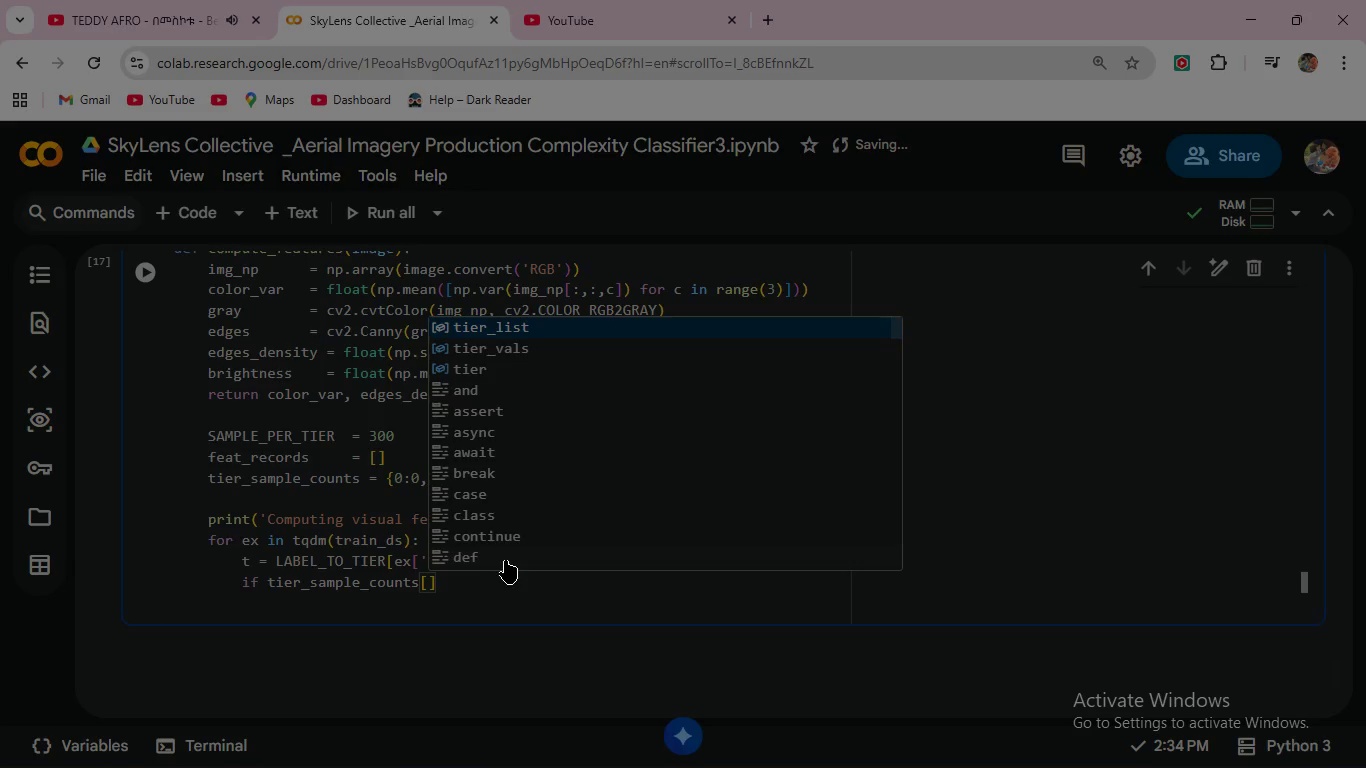 
key(T)
 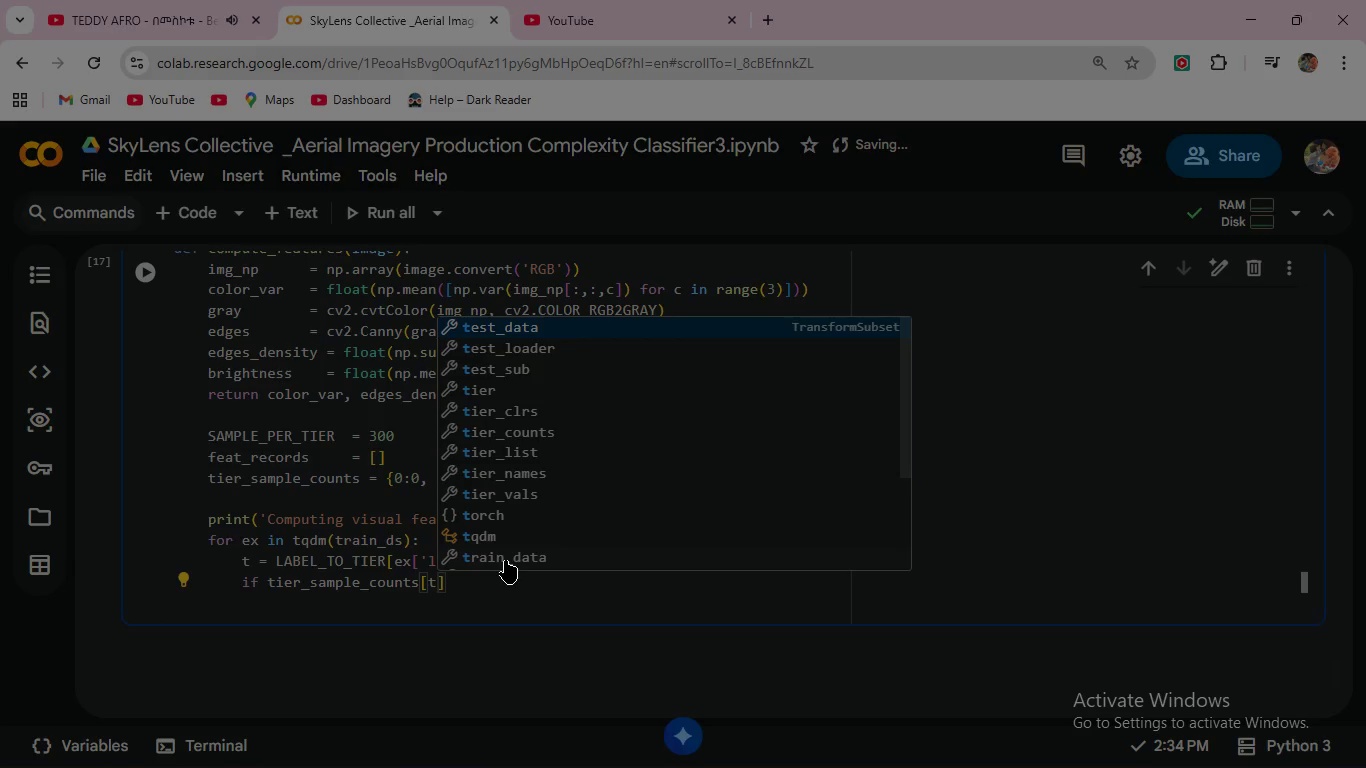 
key(ArrowRight)
 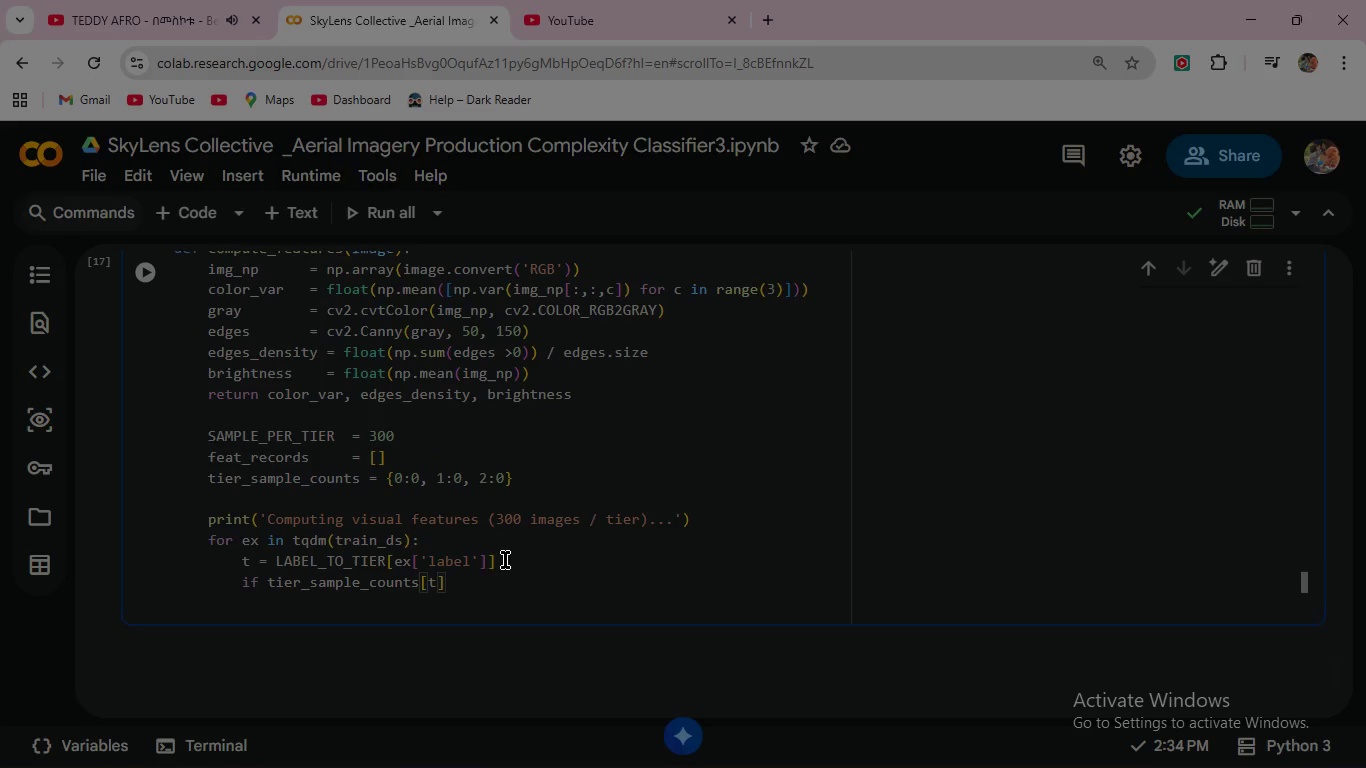 
type( >= SM)
 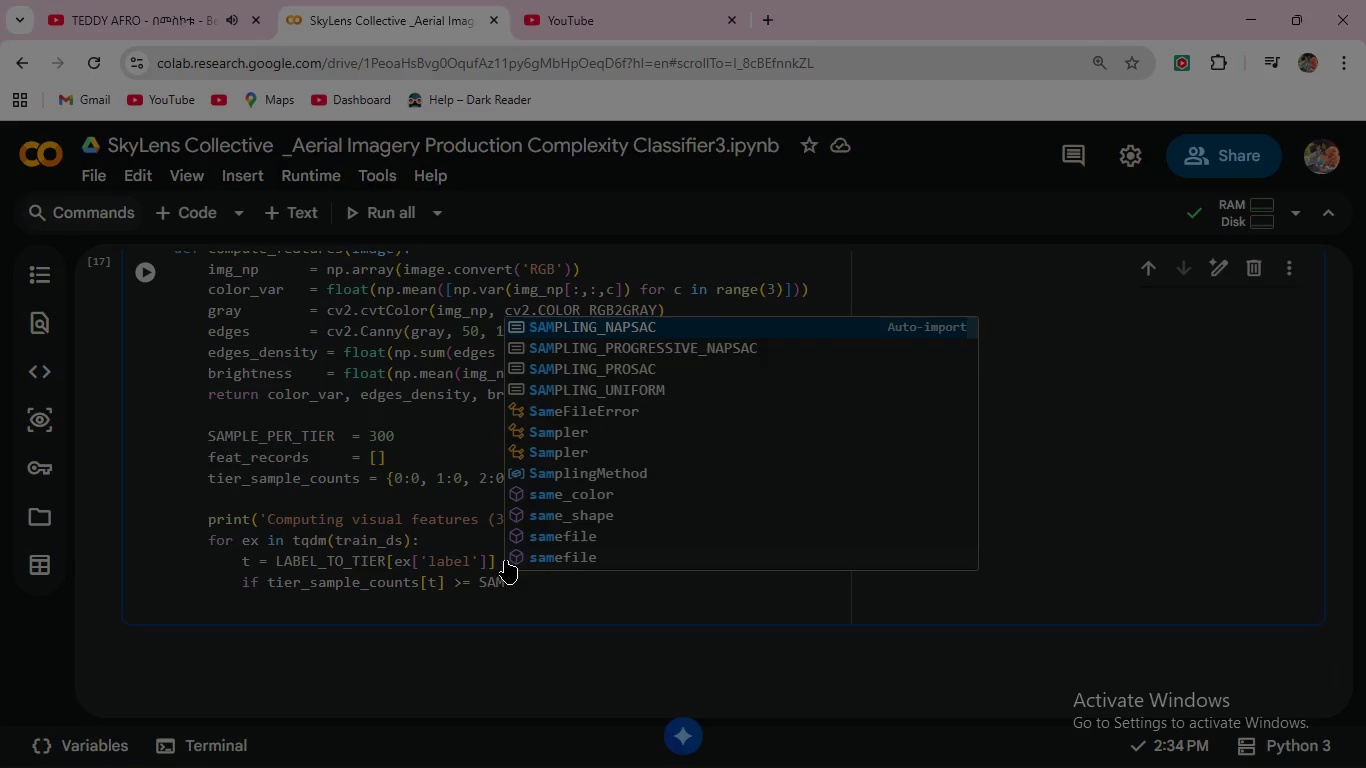 
wait(20.36)
 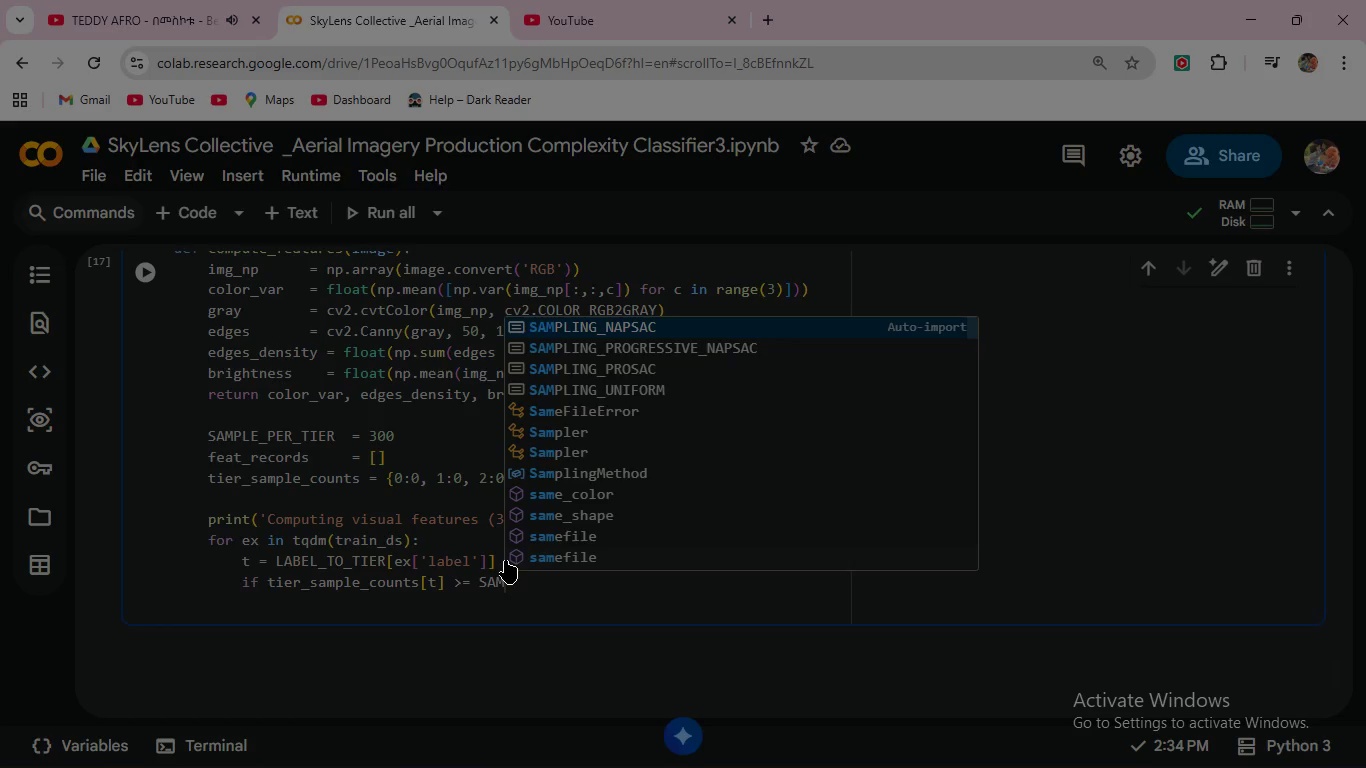 
key(Shift+P)
 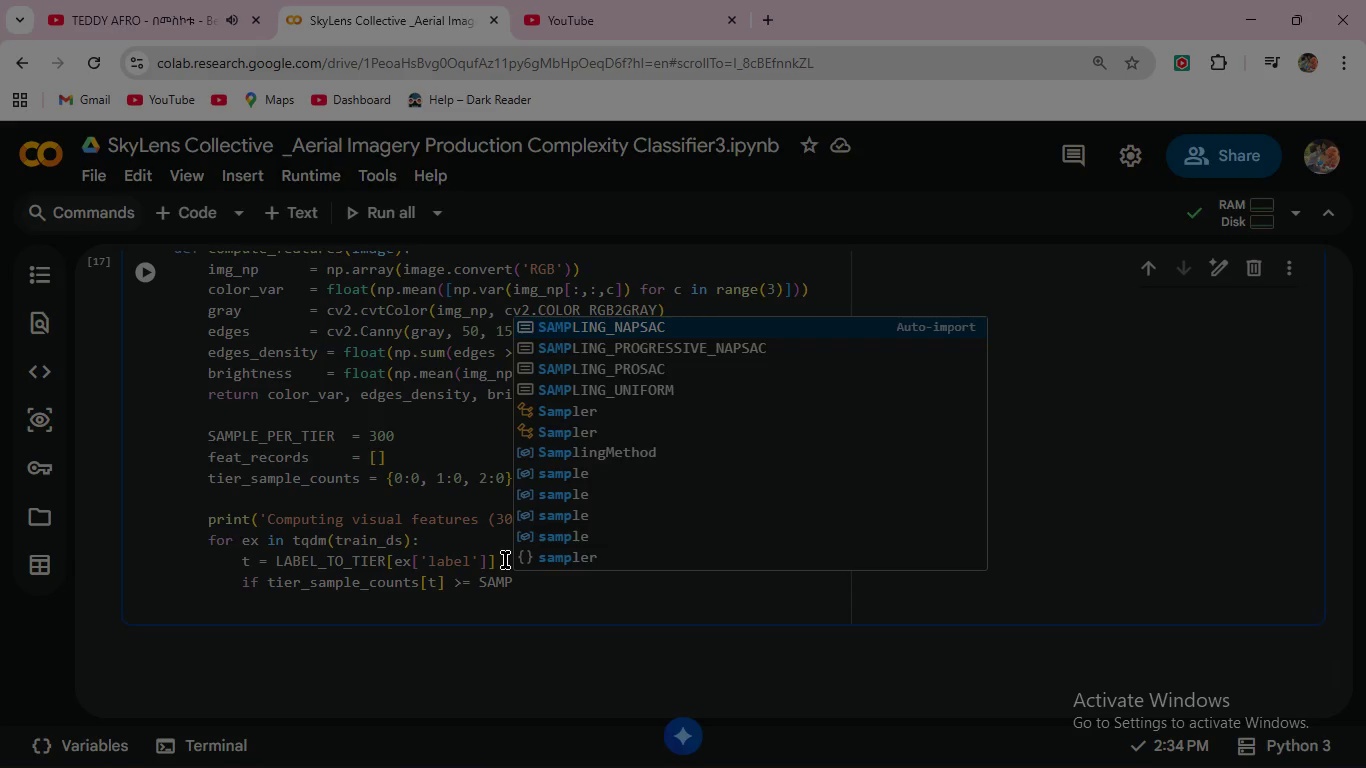 
wait(5.3)
 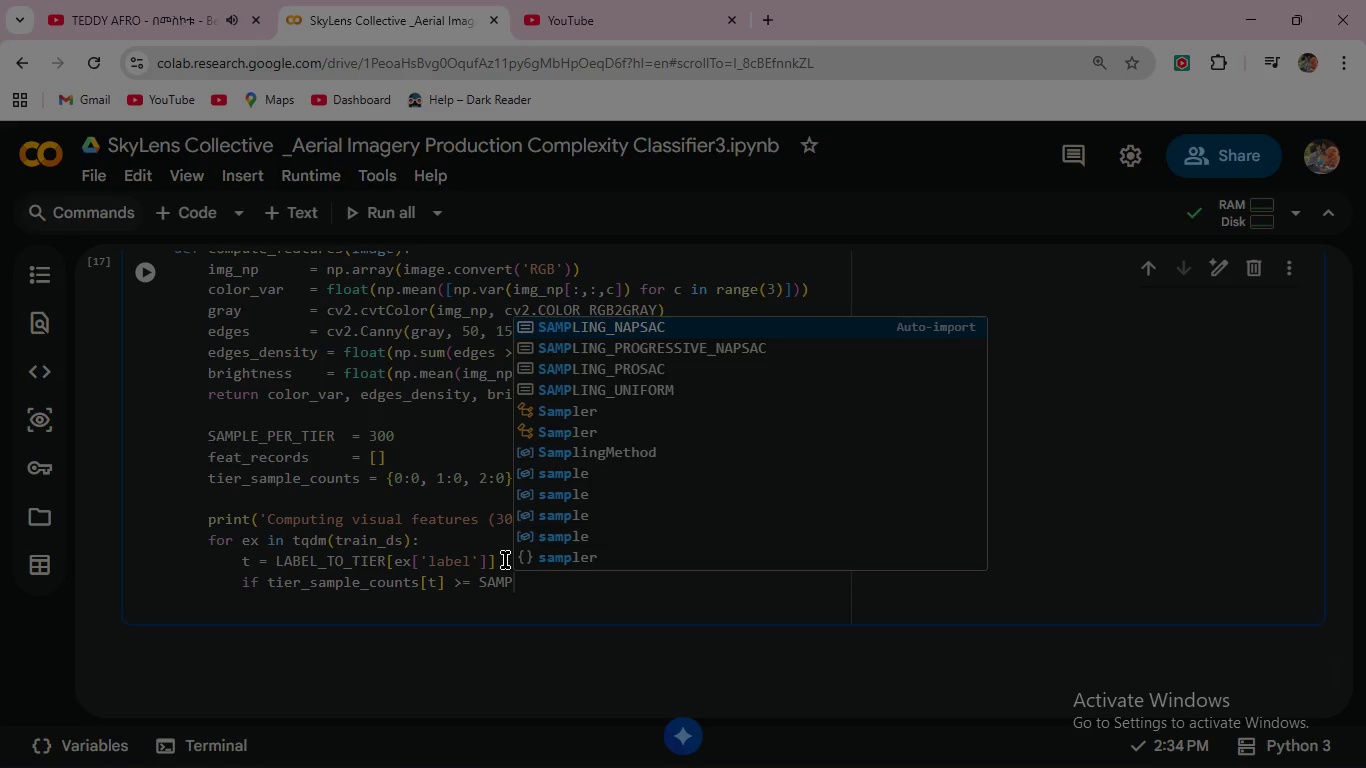 
key(Shift+L)
 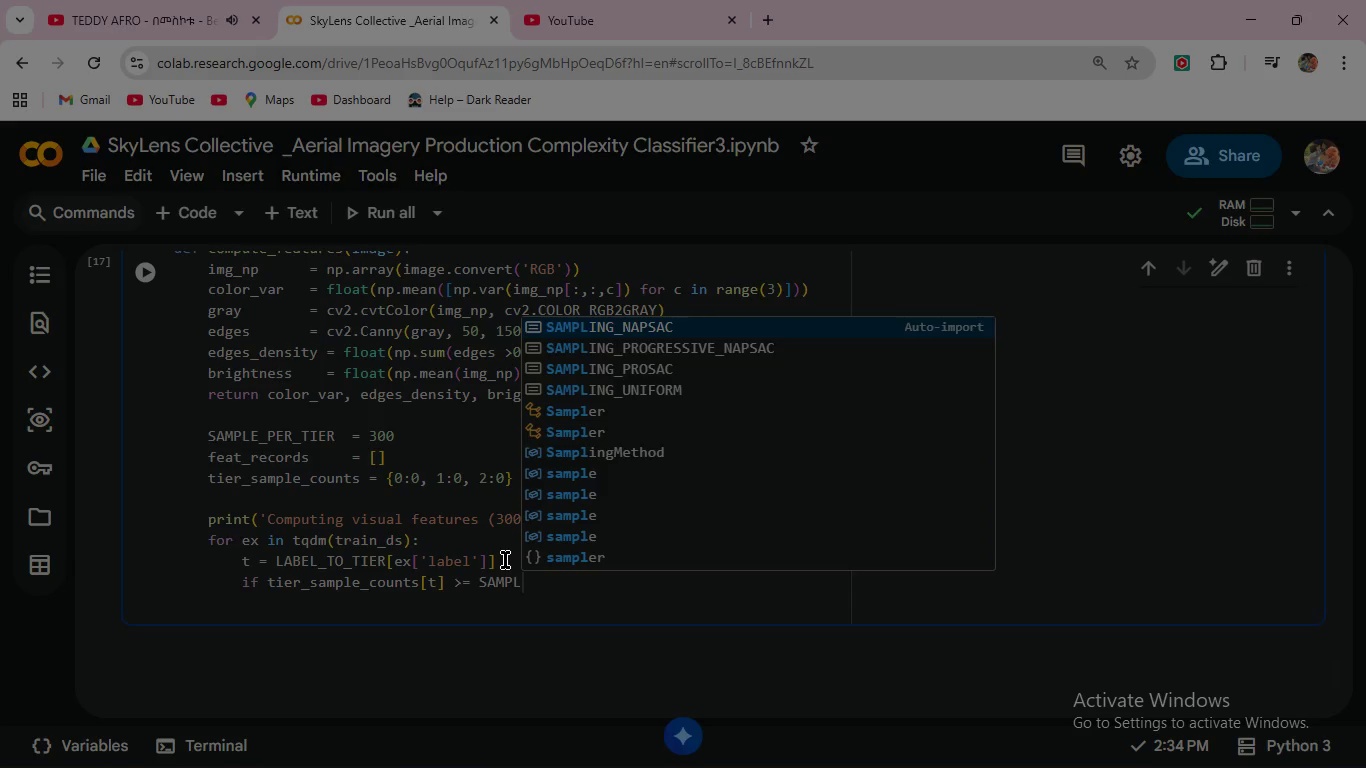 
wait(6.12)
 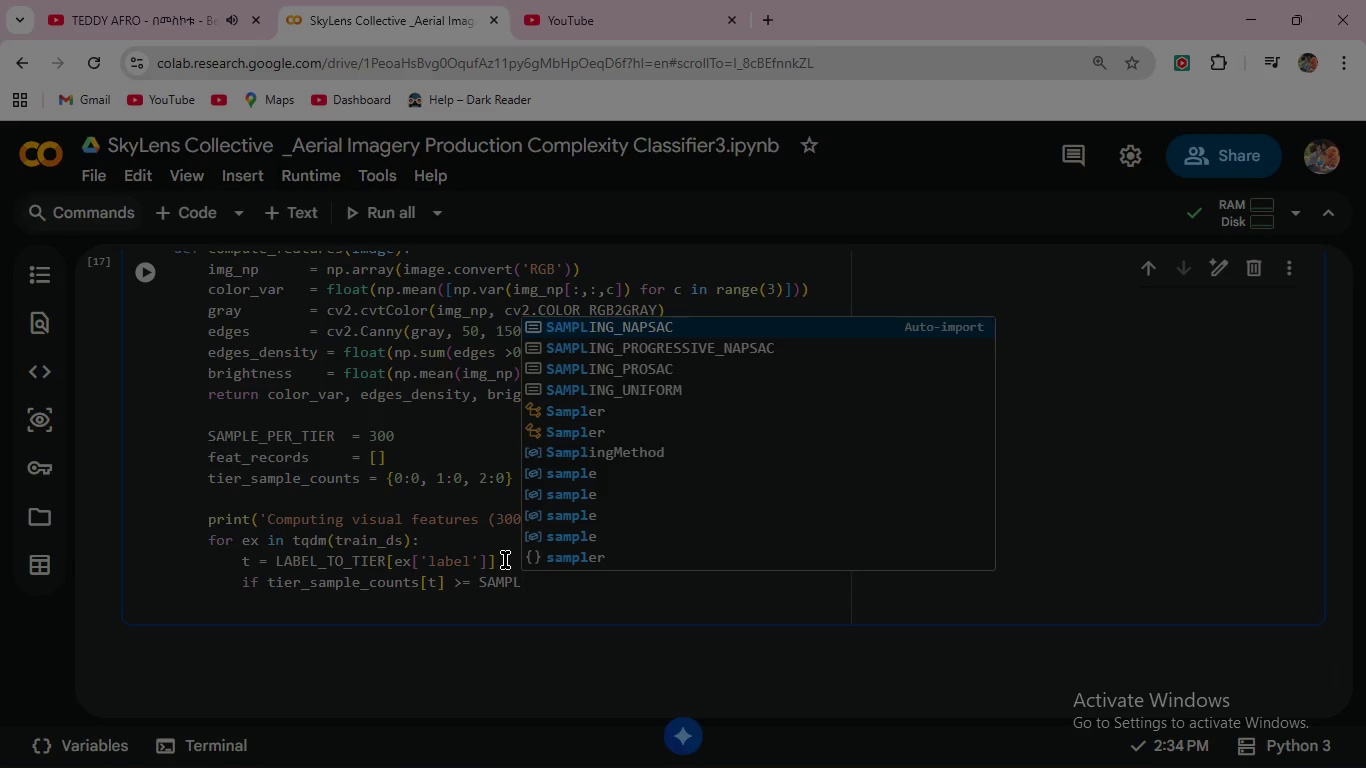 
type(E_PER)
 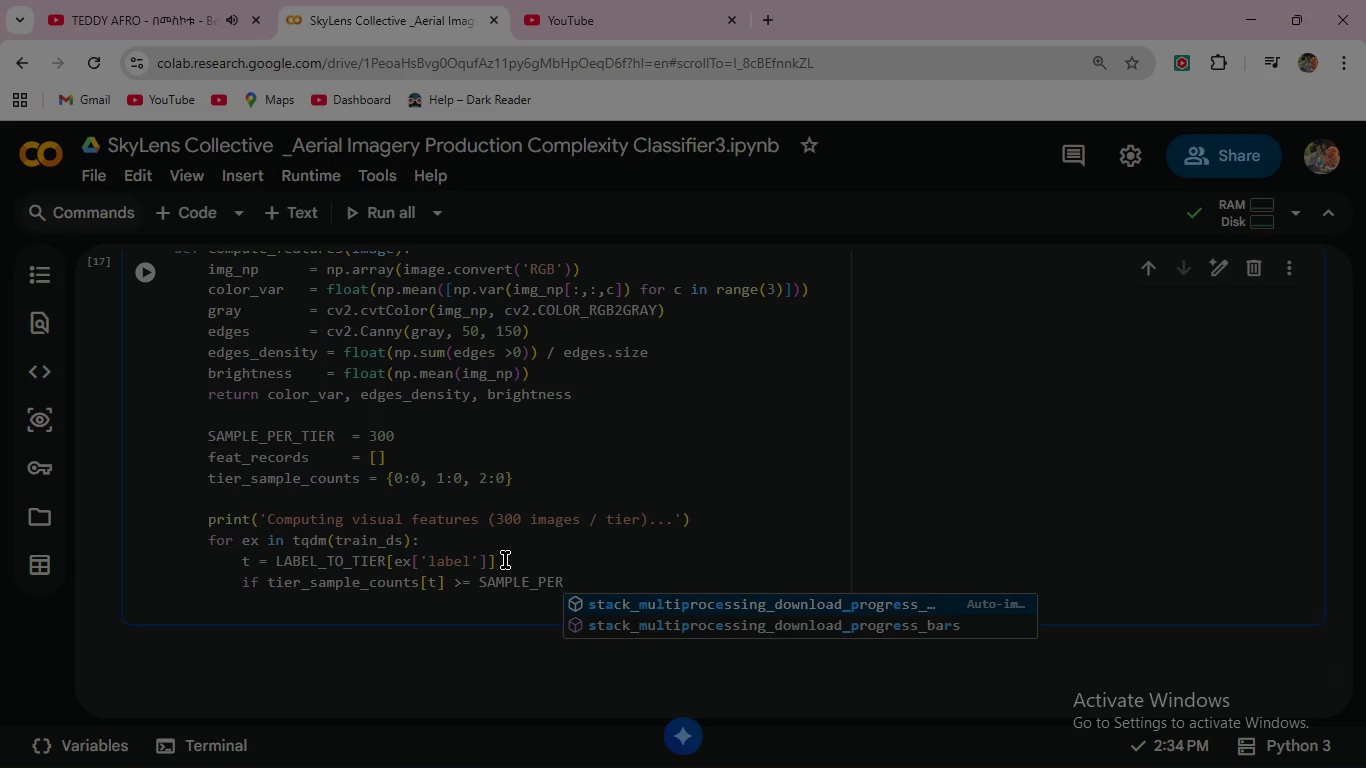 
key(Shift+Minus)
 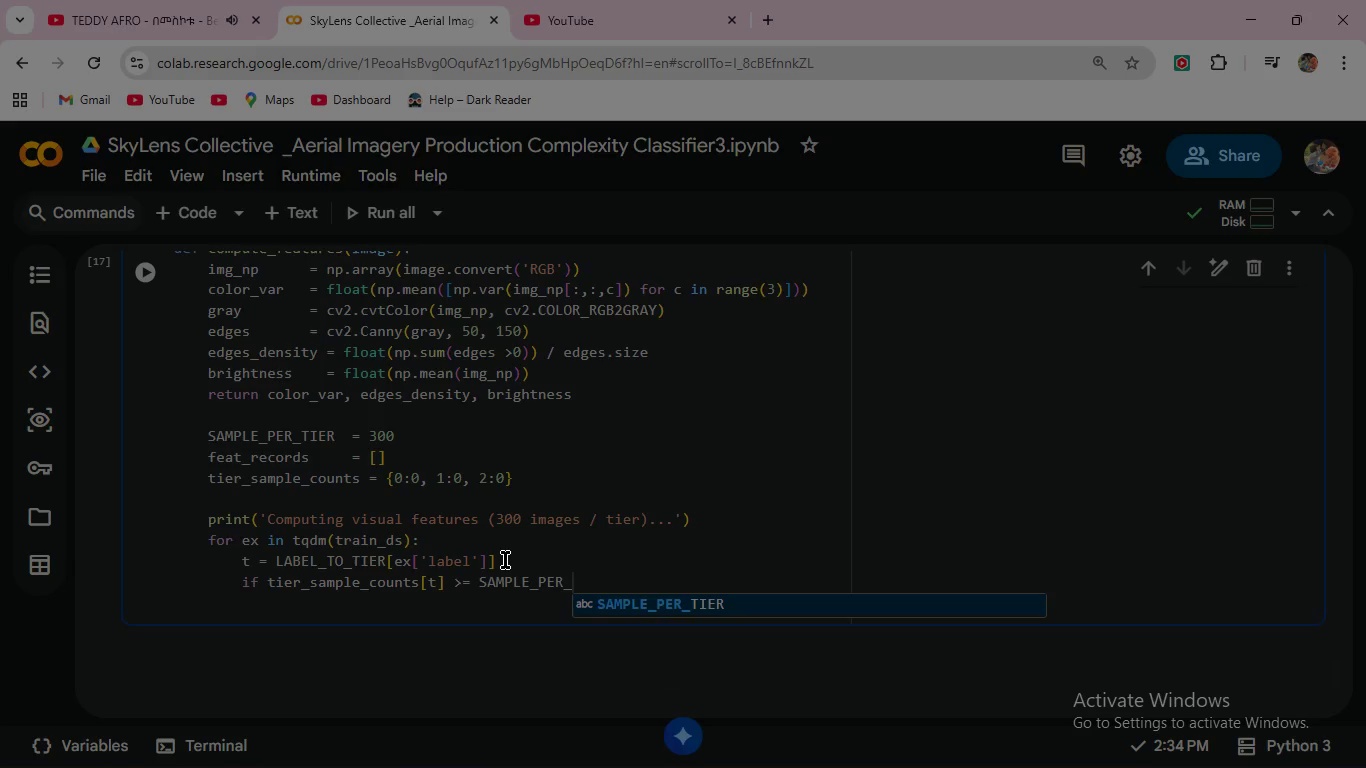 
key(Enter)
 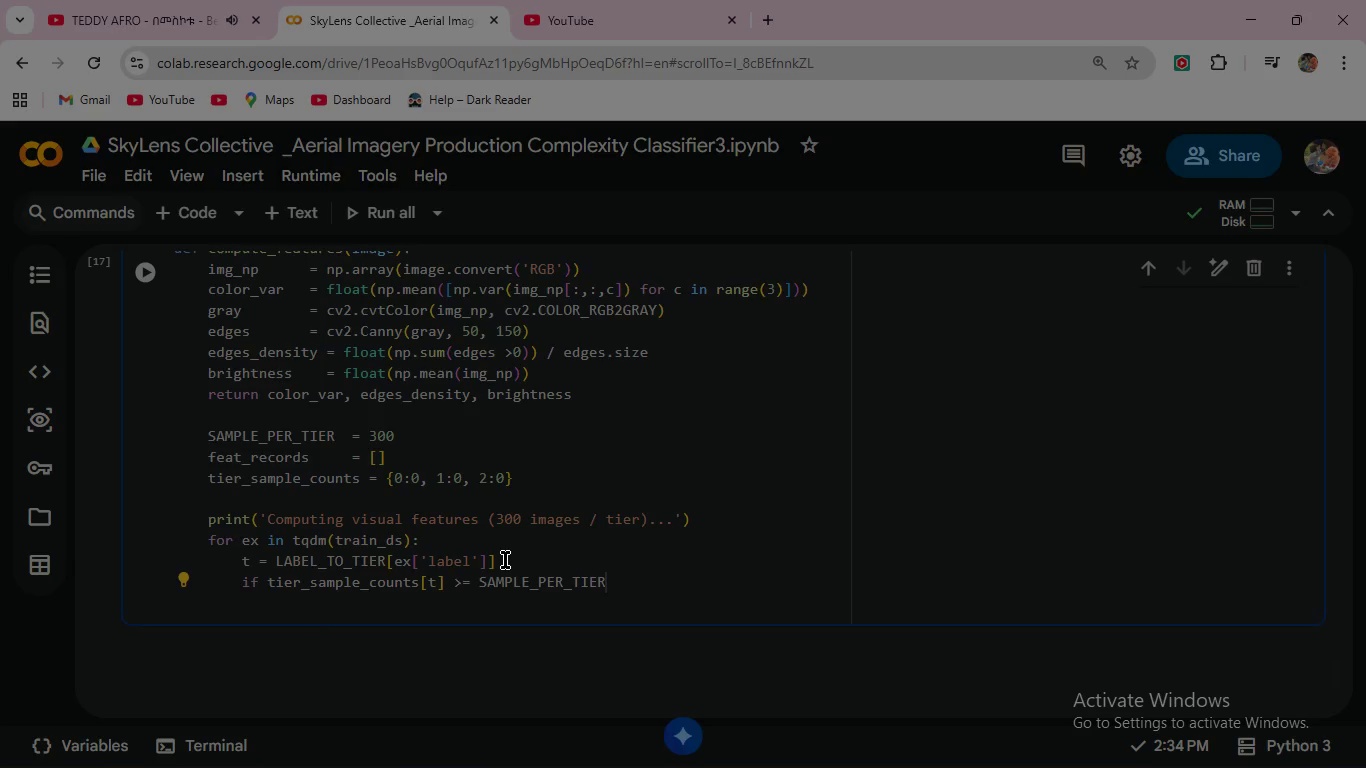 
wait(7.25)
 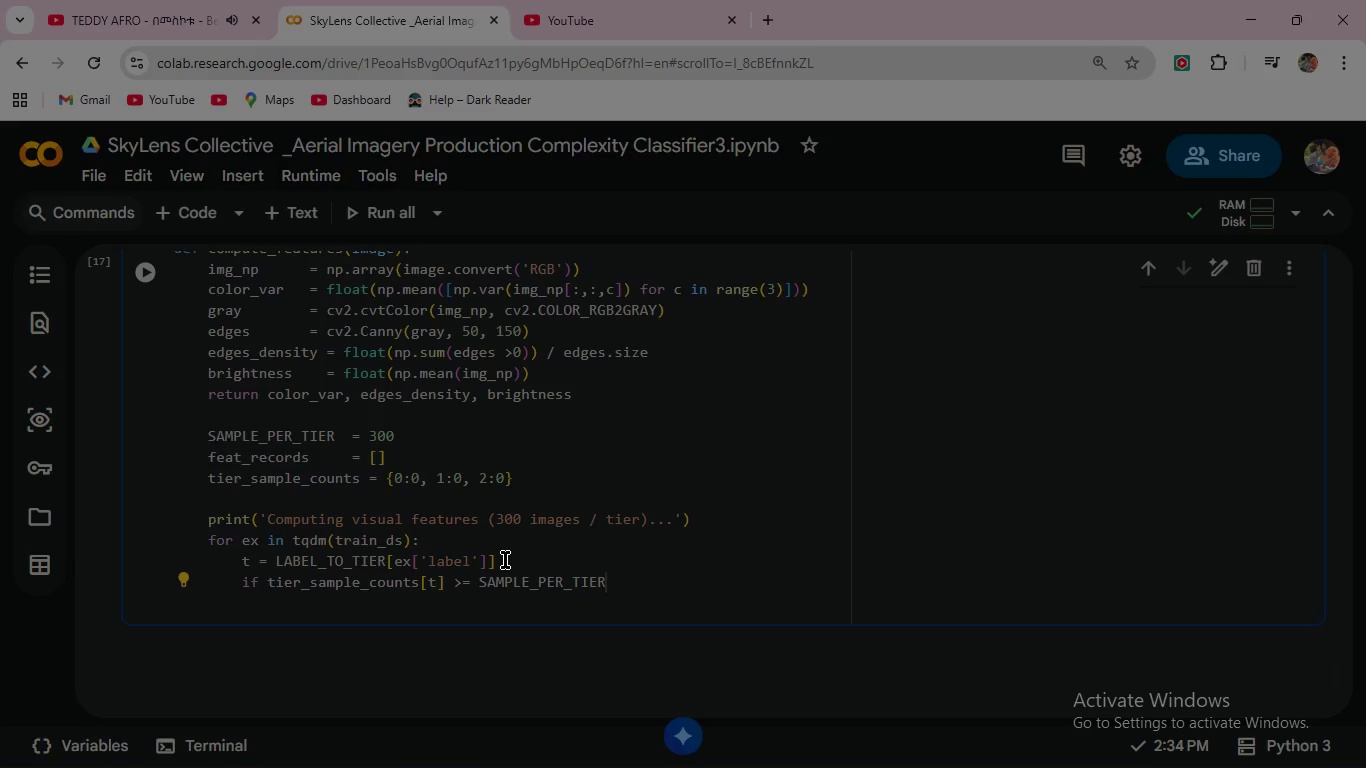 
type(: con)
 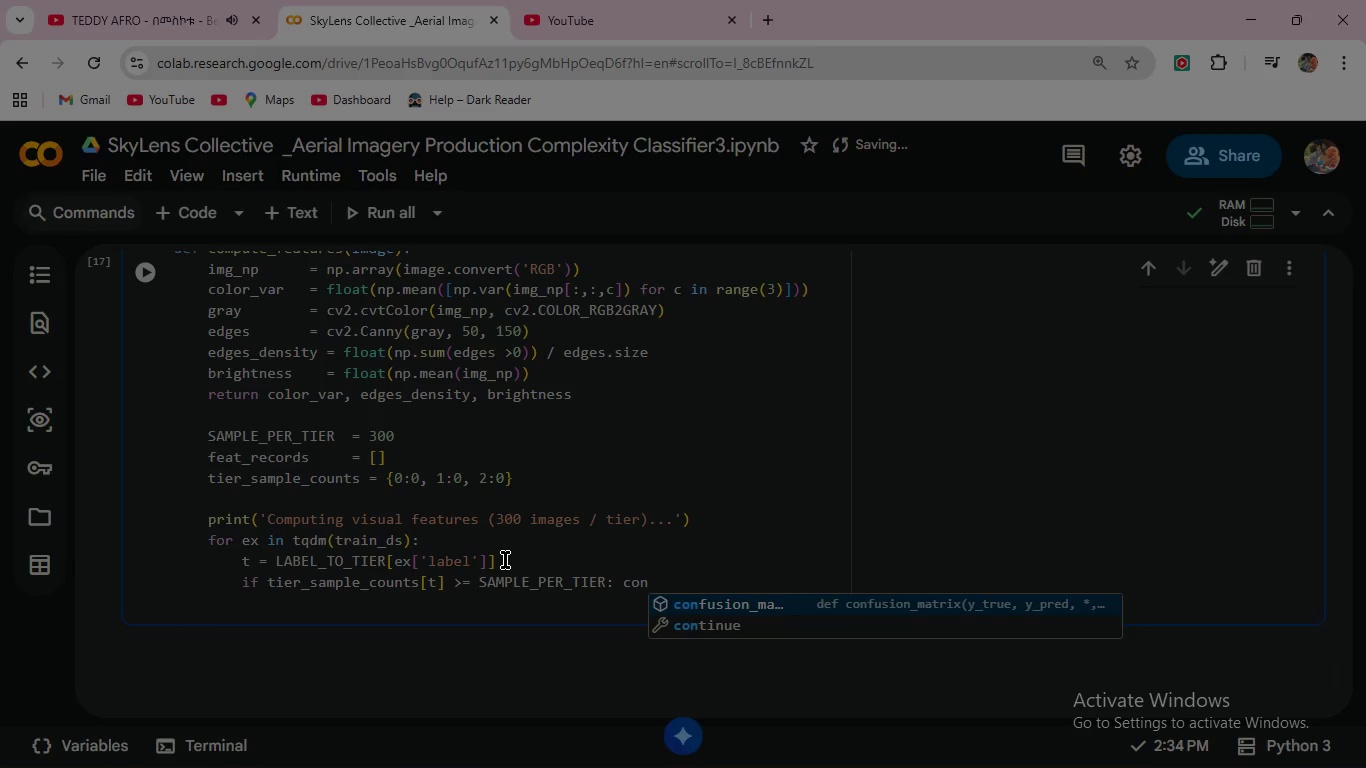 
key(ArrowDown)
 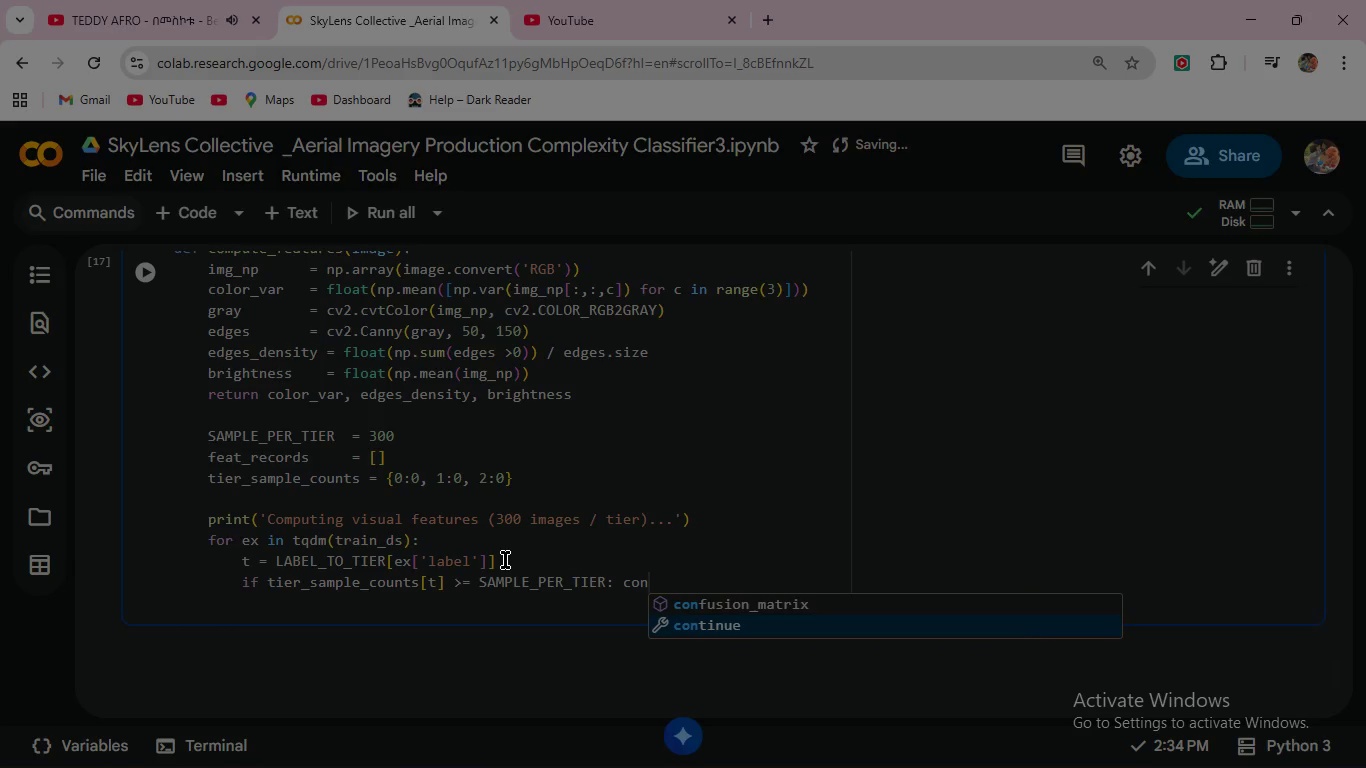 
key(Enter)
 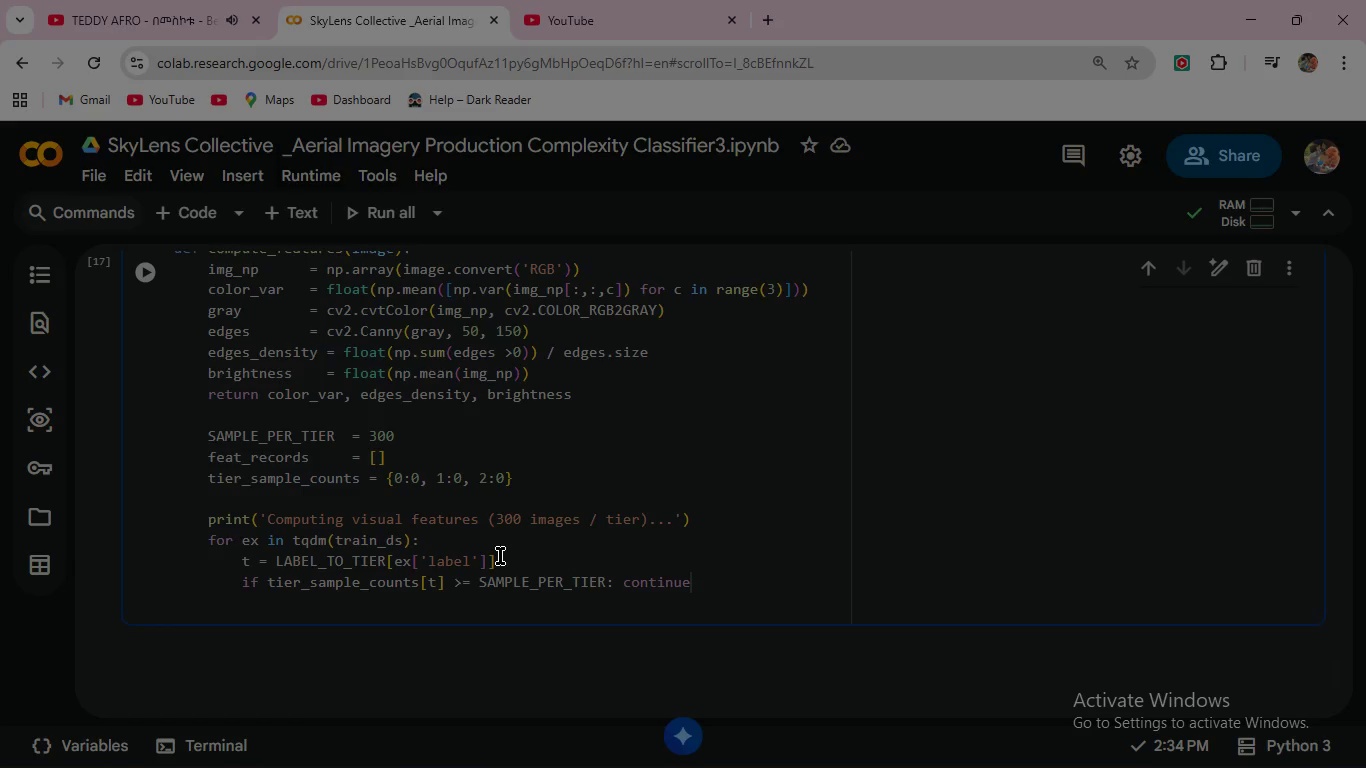 
wait(27.0)
 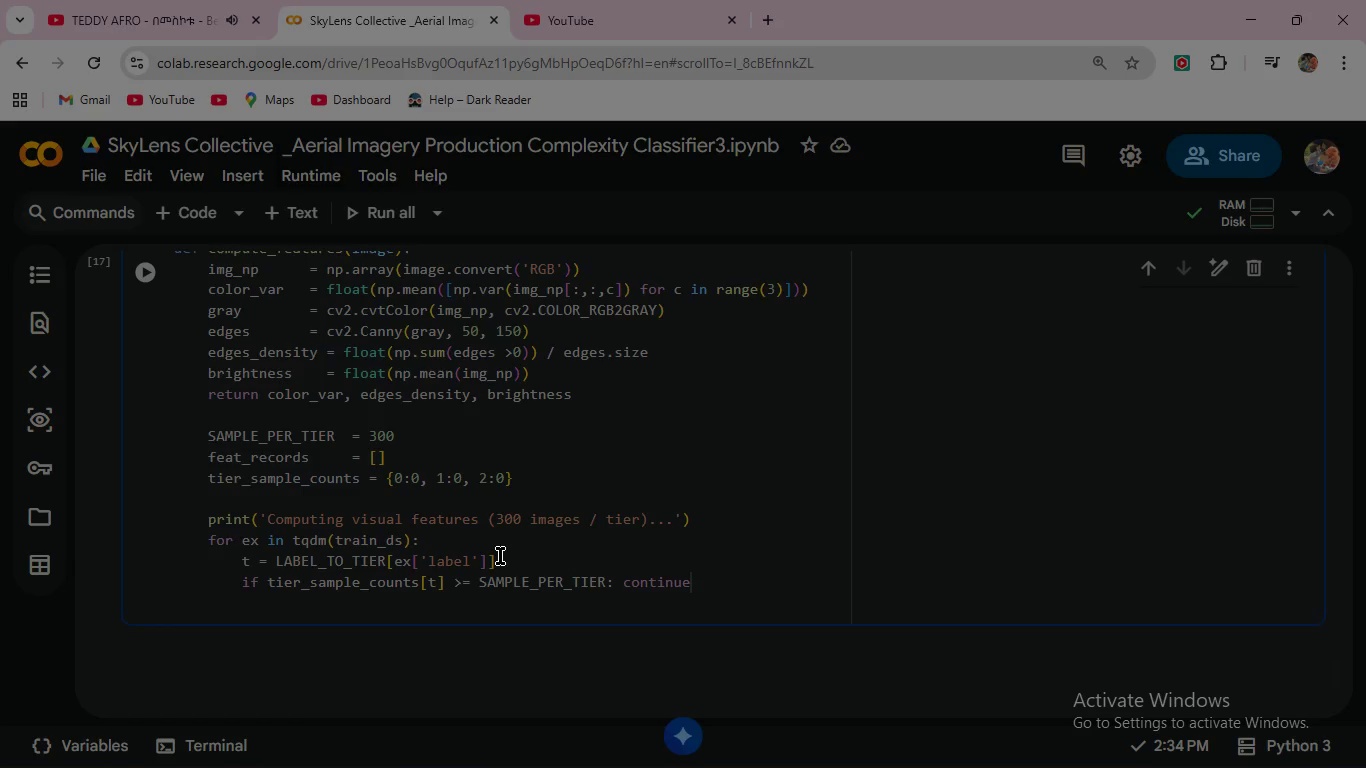 
key(Enter)
 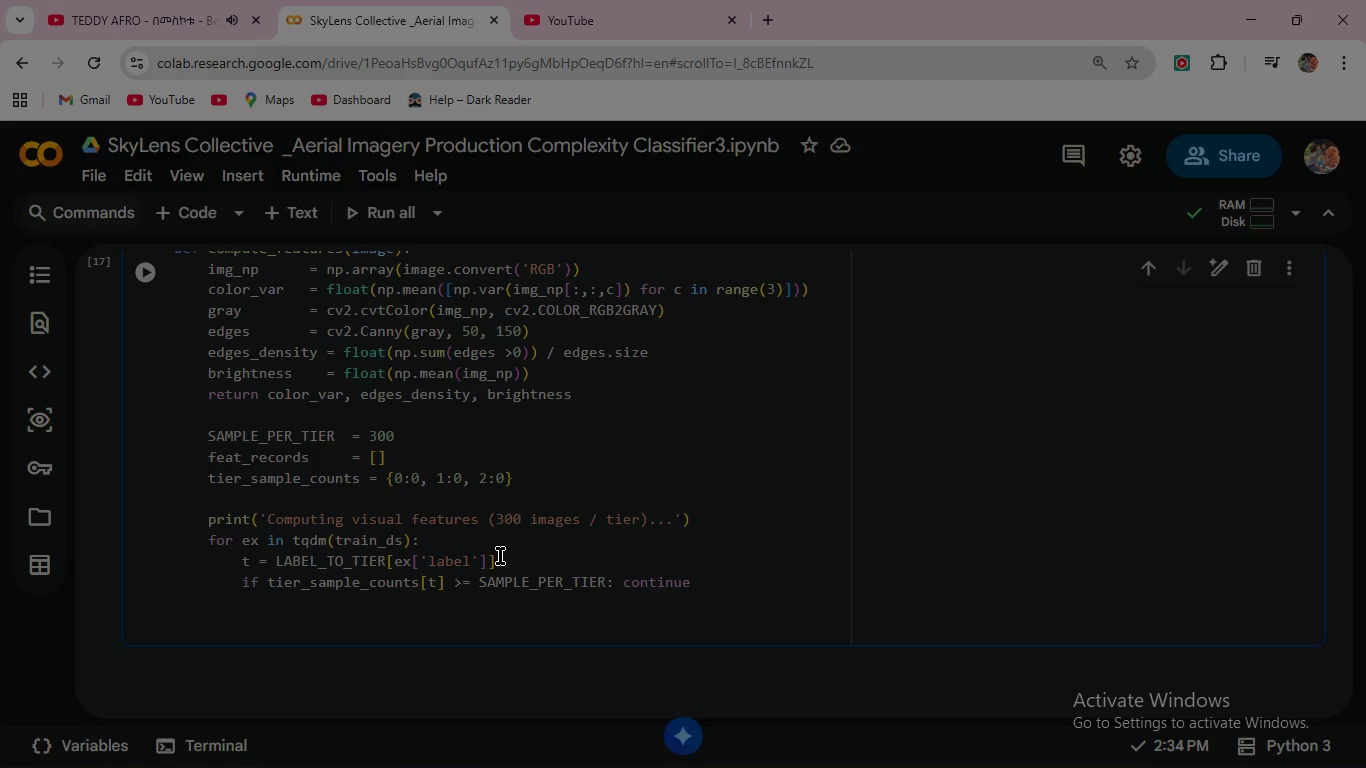 
type(try:)
 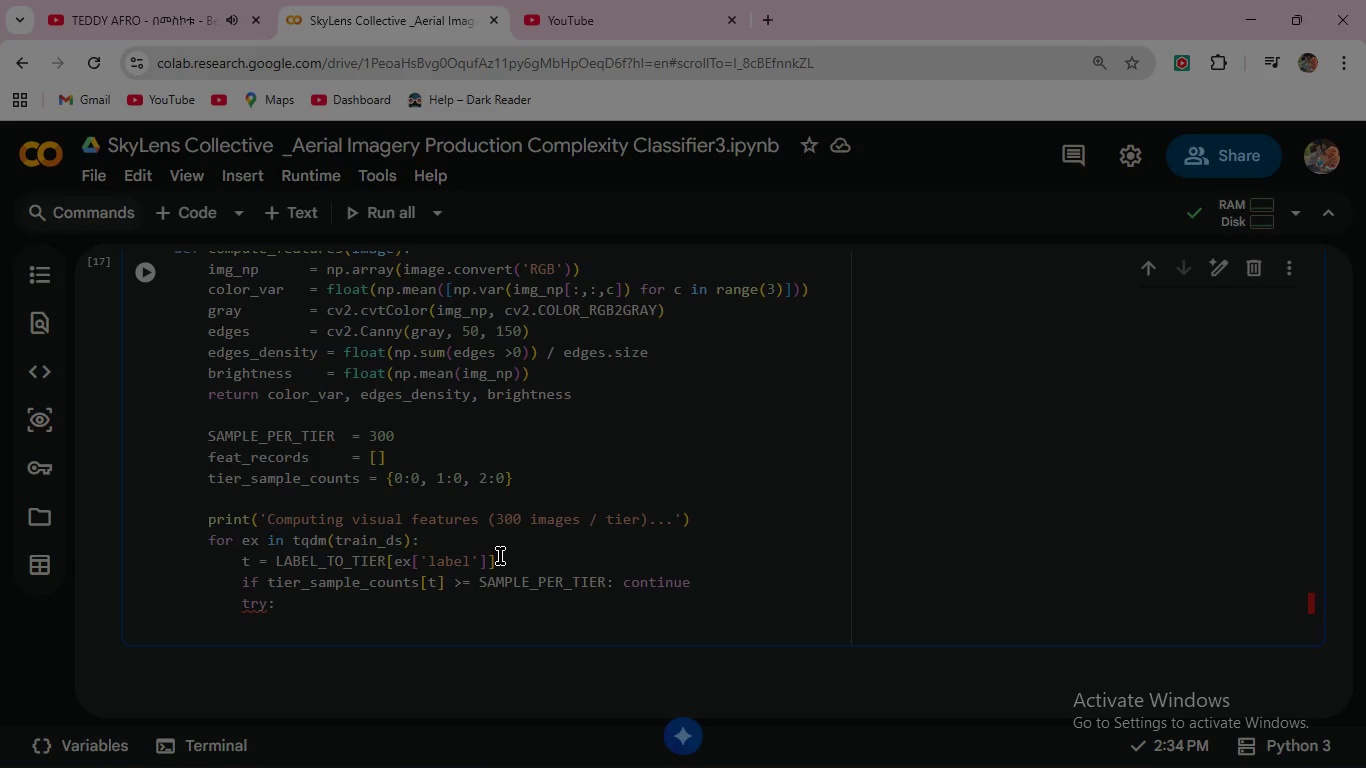 
key(Enter)
 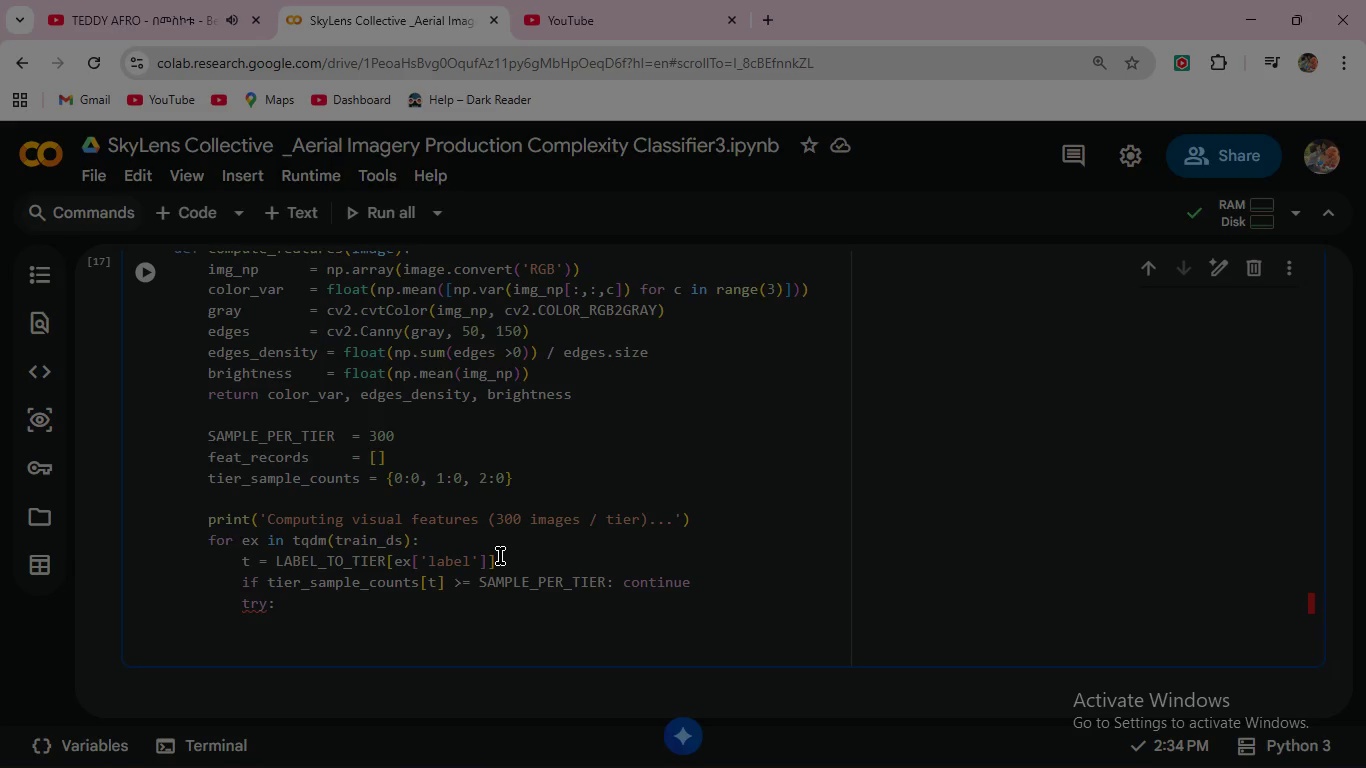 
key(Space)
 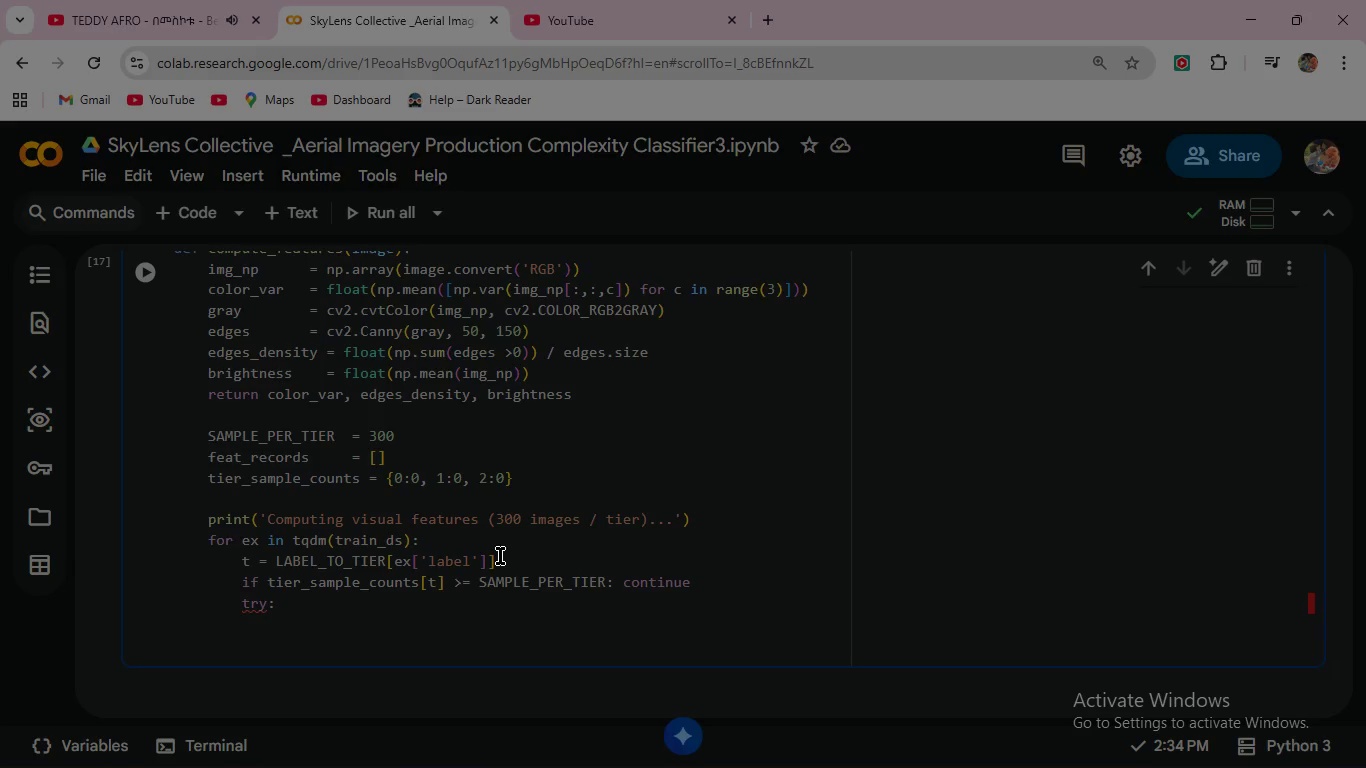 
type( cv, ed, br = compute)
 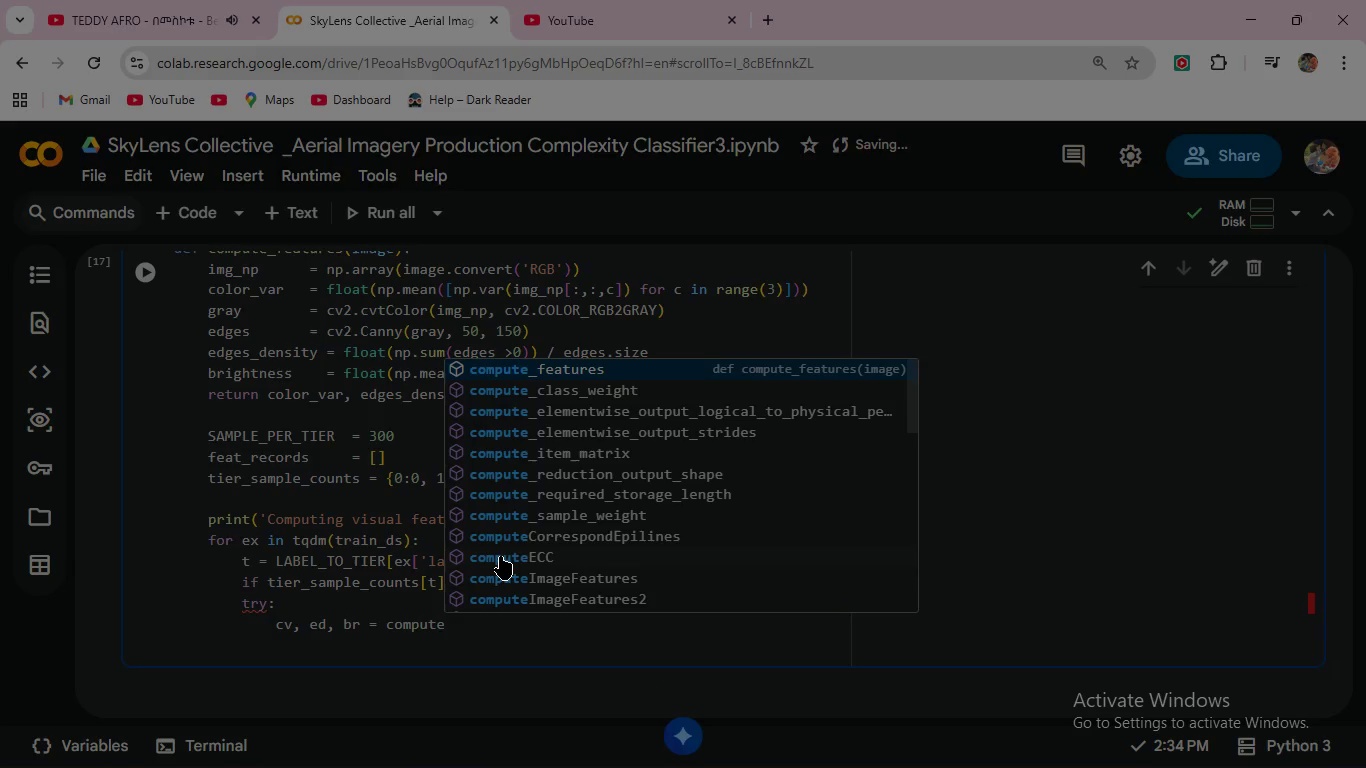 
key(Enter)
 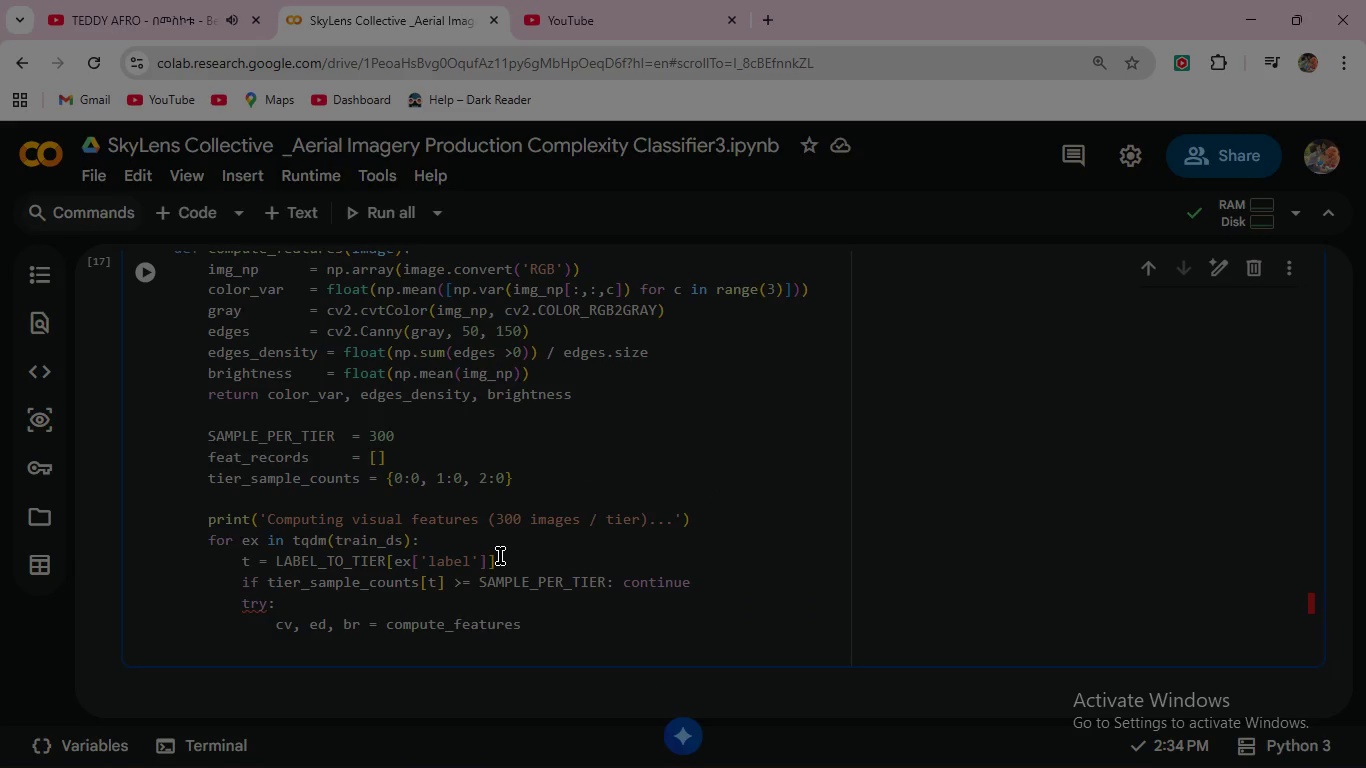 
type((ex[')
 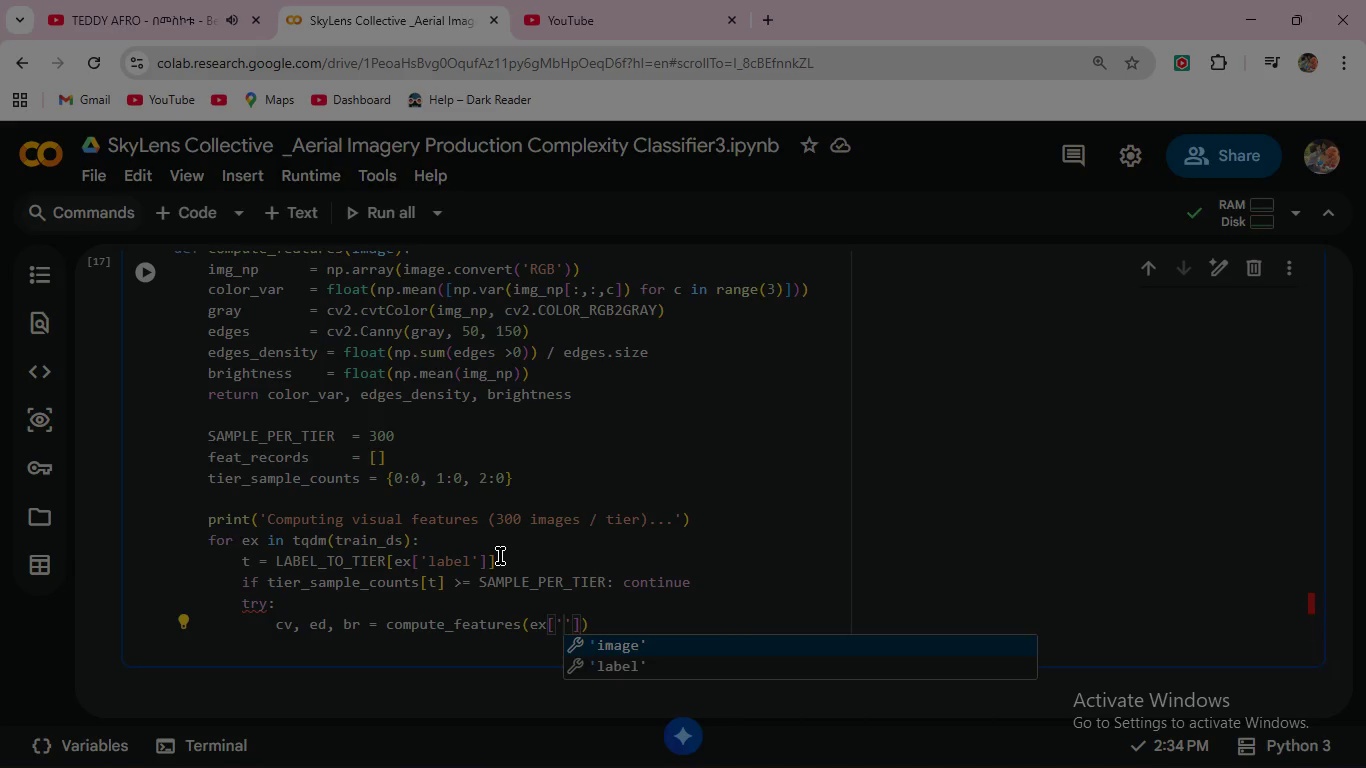 
key(Enter)
 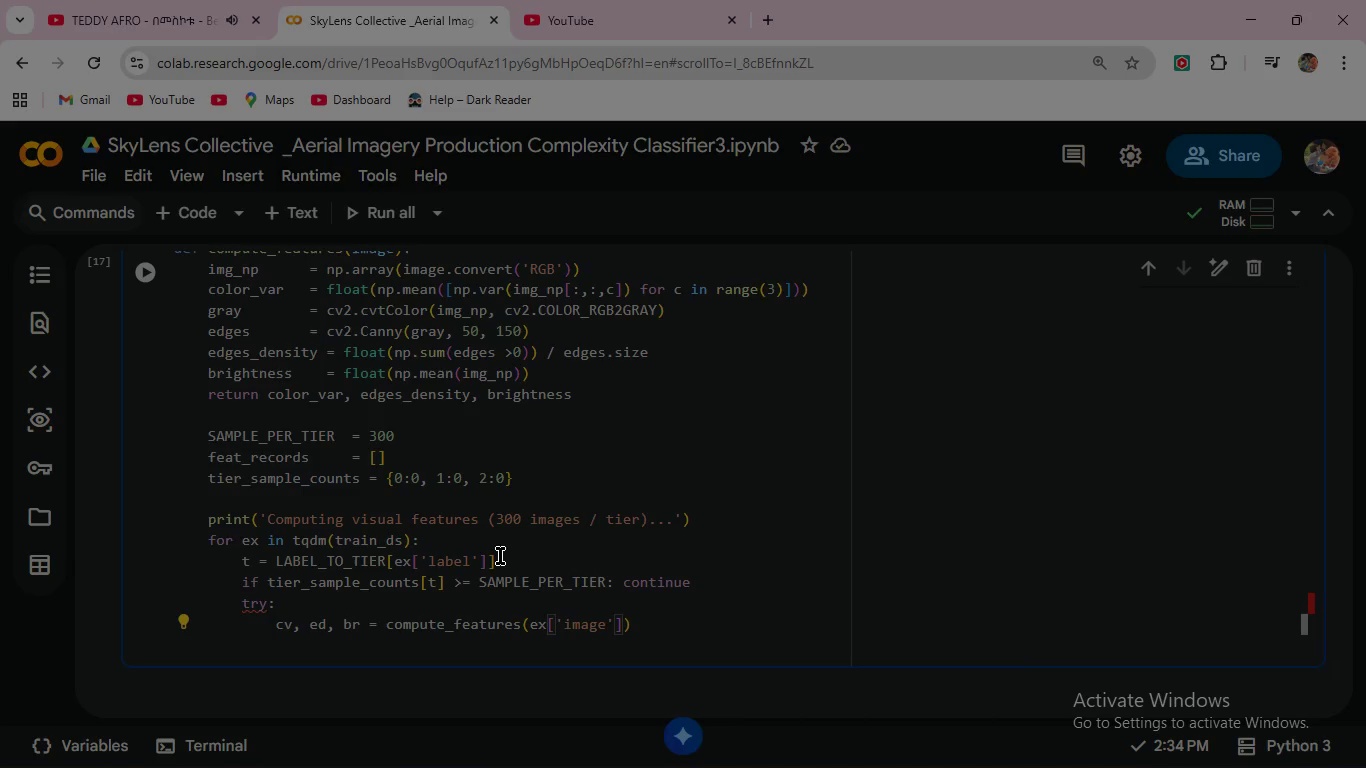 
key(ArrowRight)
 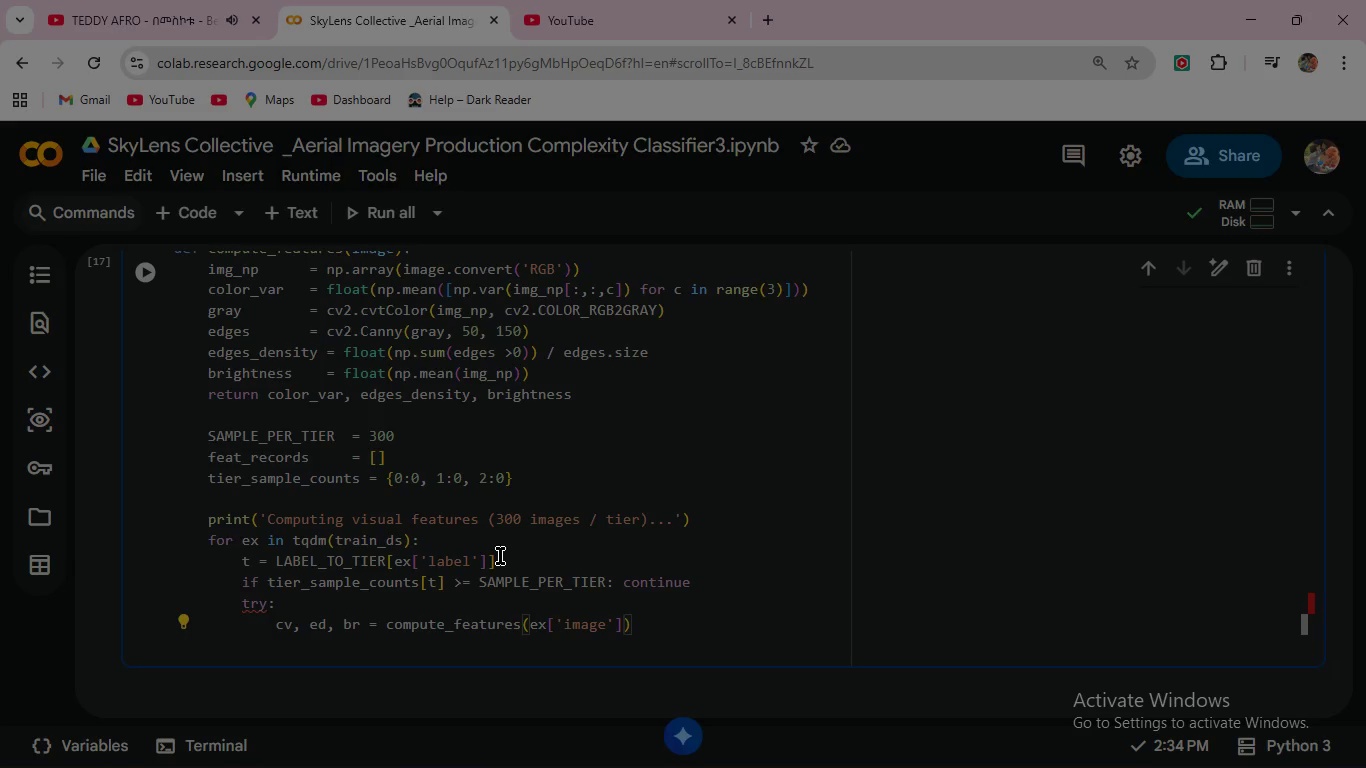 
key(ArrowRight)
 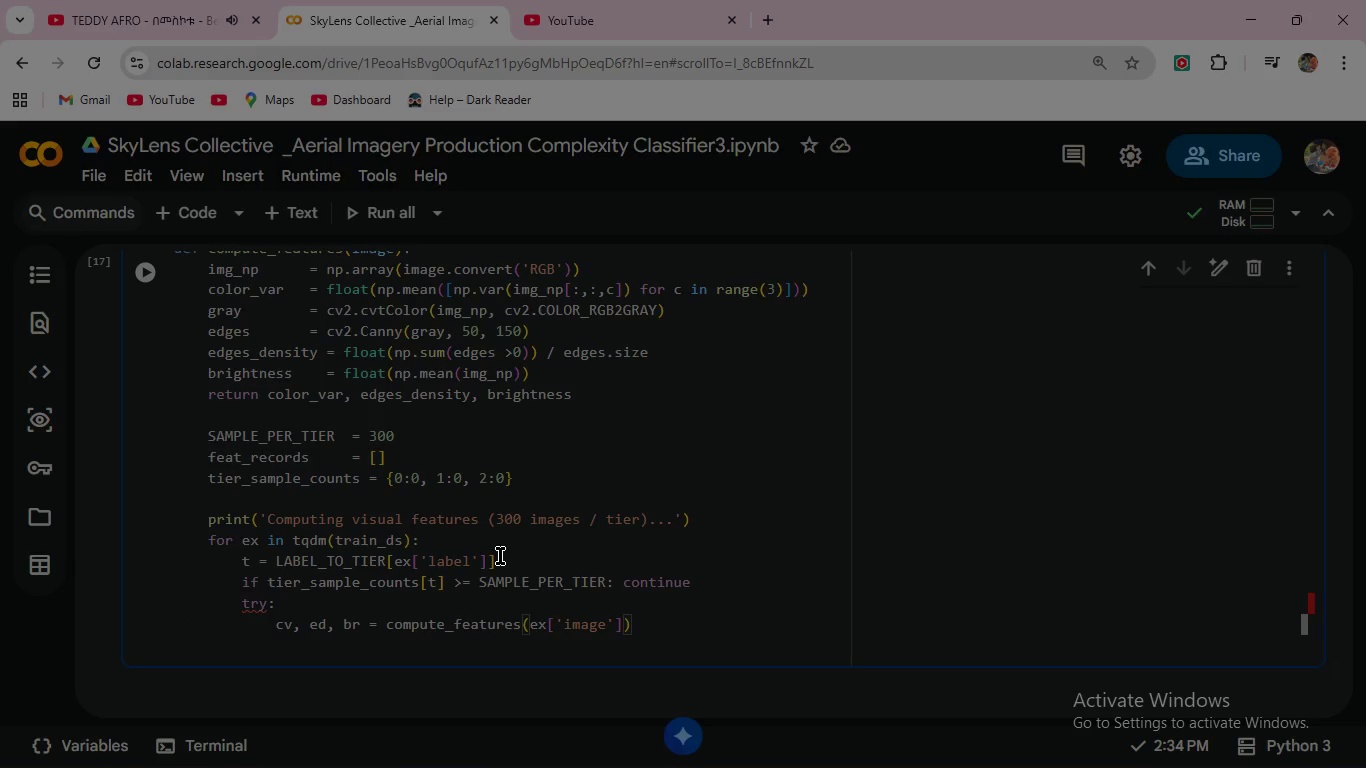 
key(Enter)
 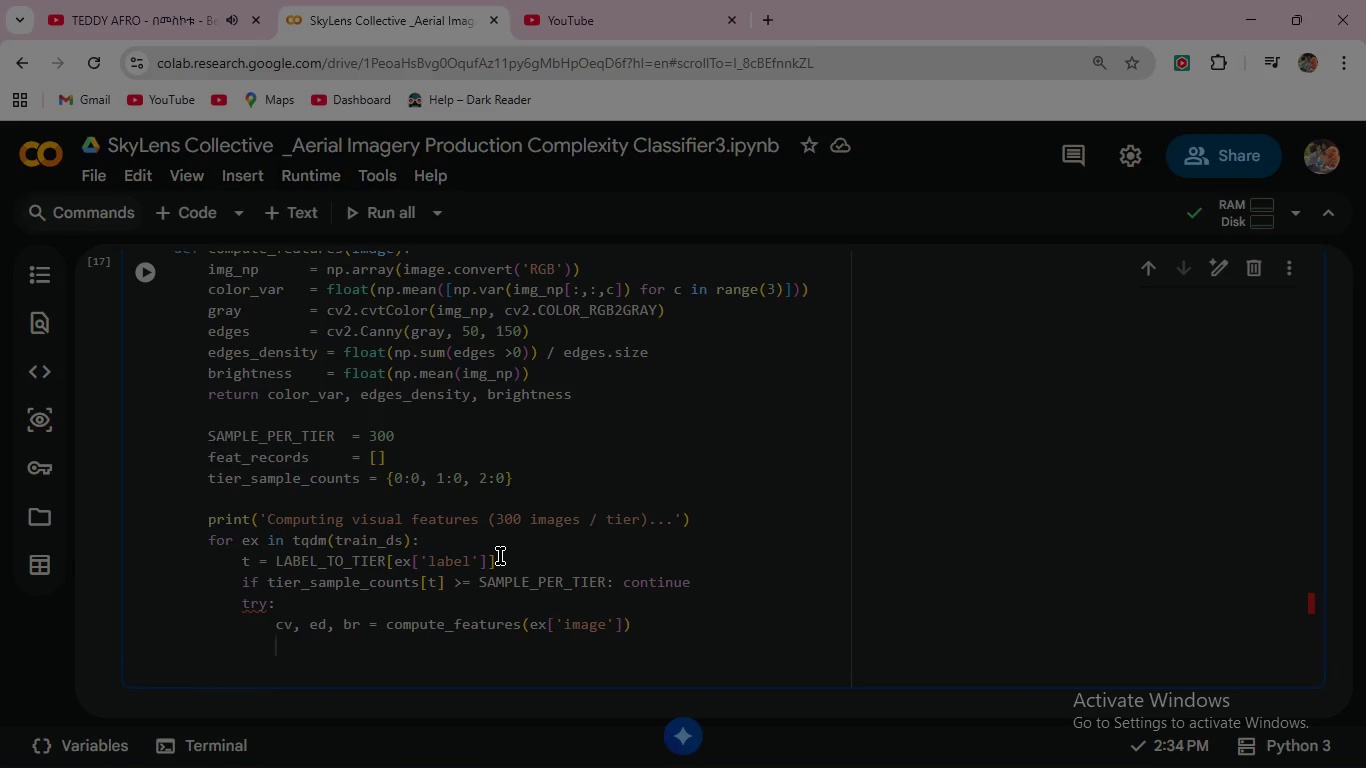 
type(feat)
 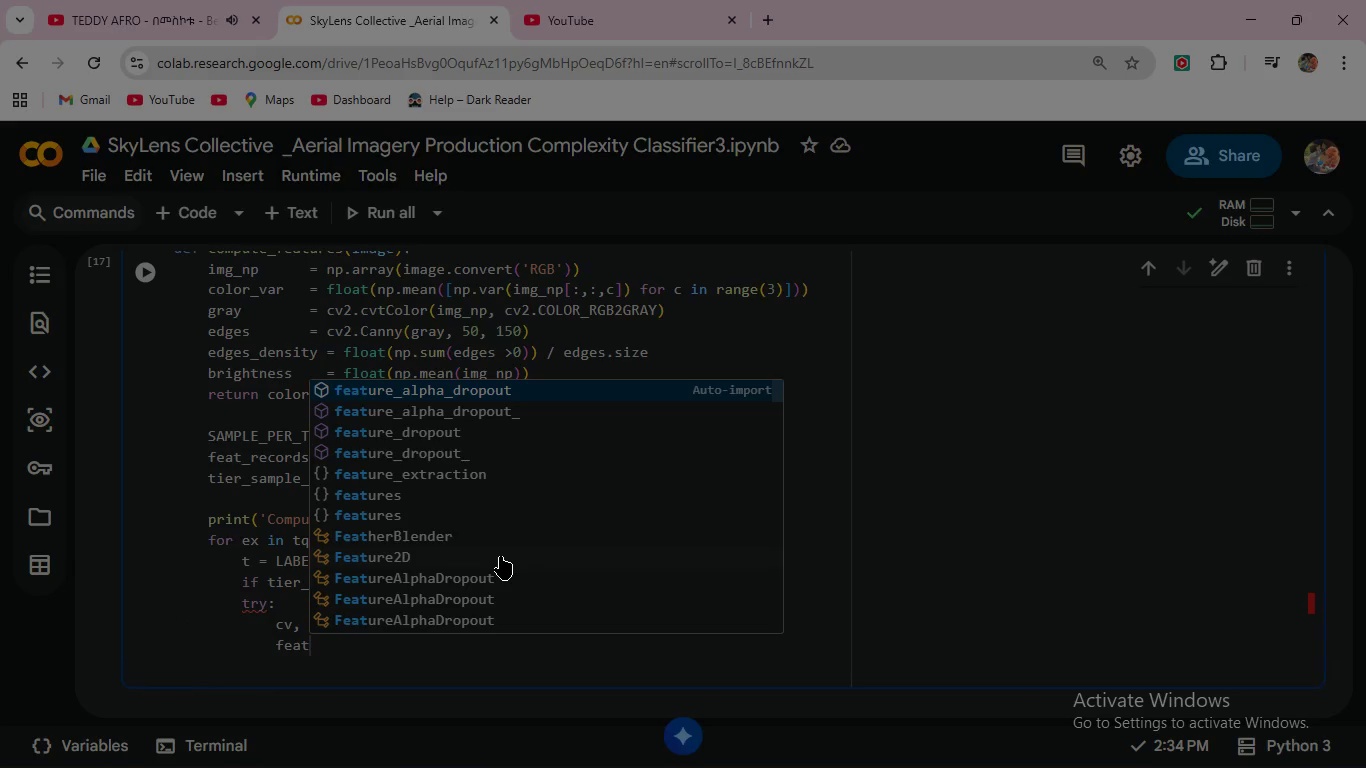 
key(Shift+Minus)
 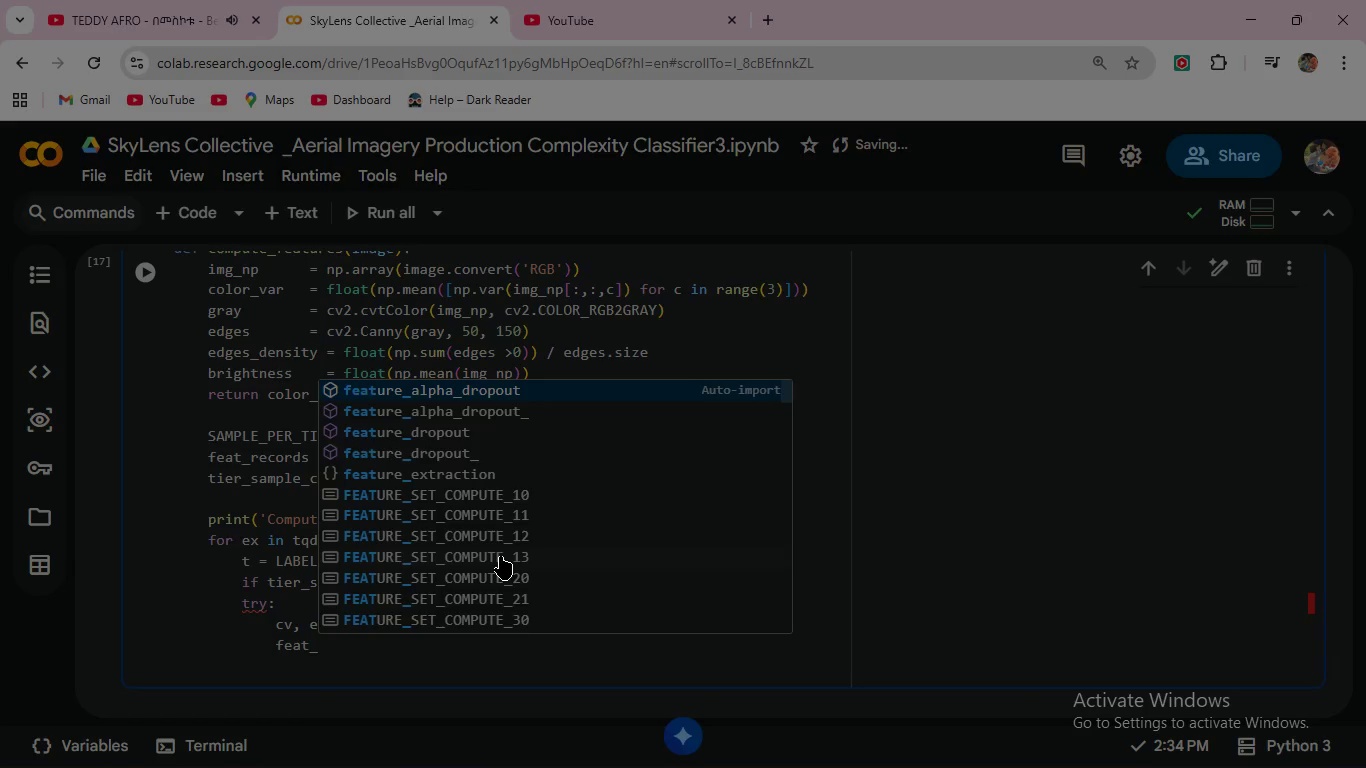 
type(rec)
 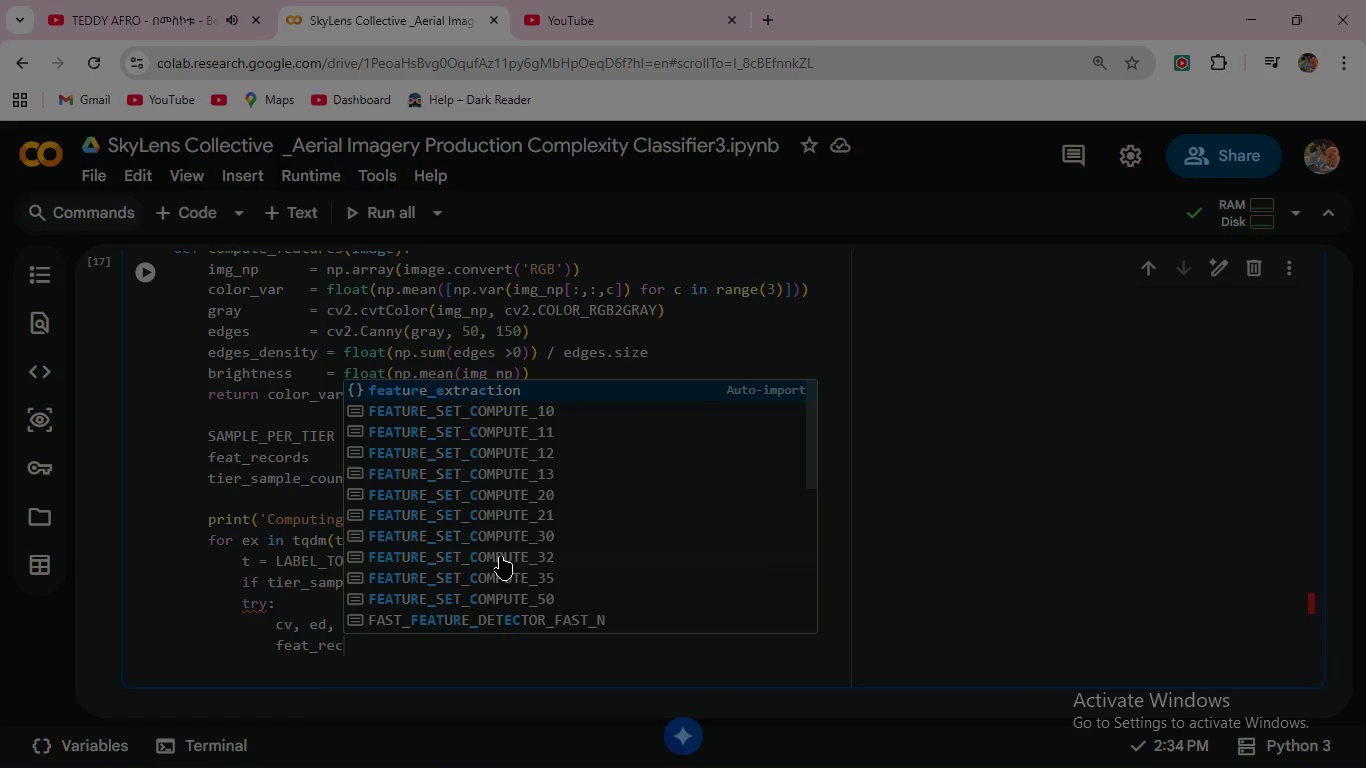 
wait(5.64)
 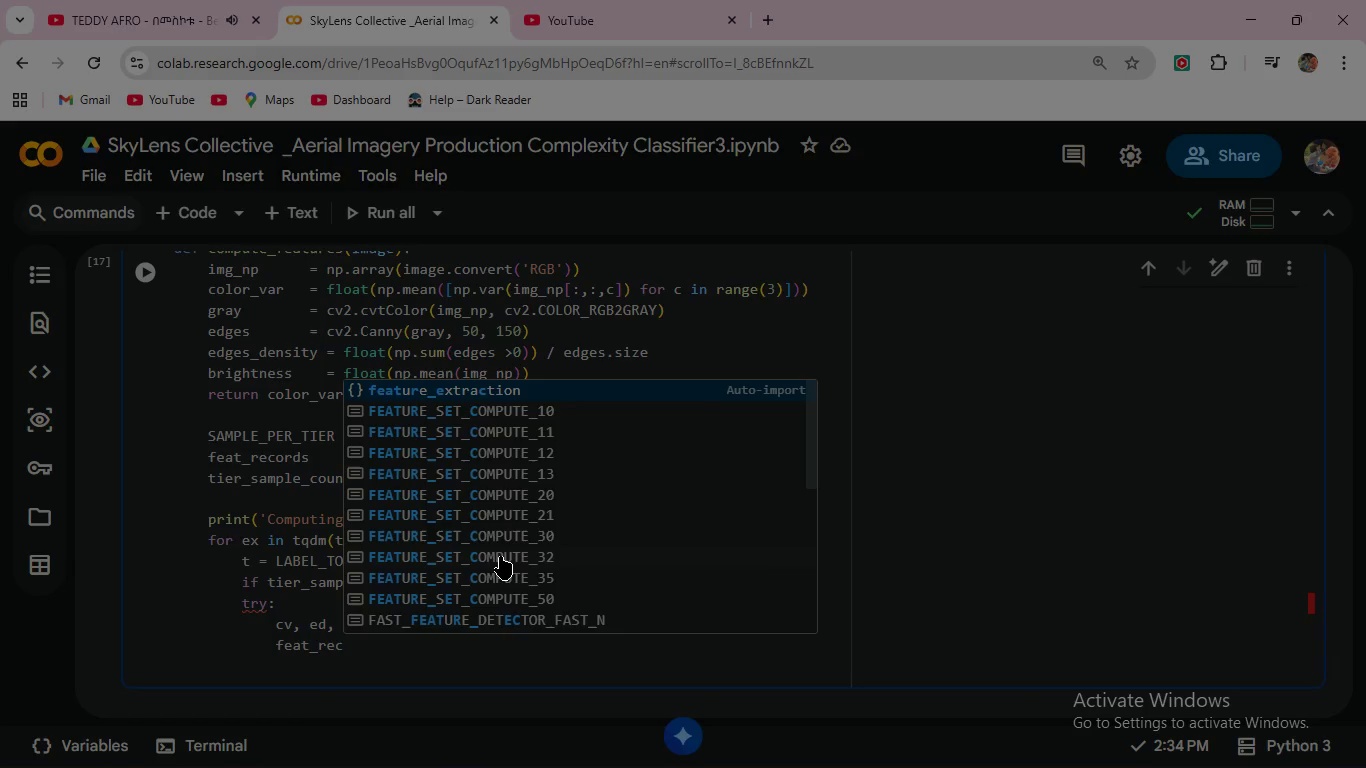 
type(ords.app)
 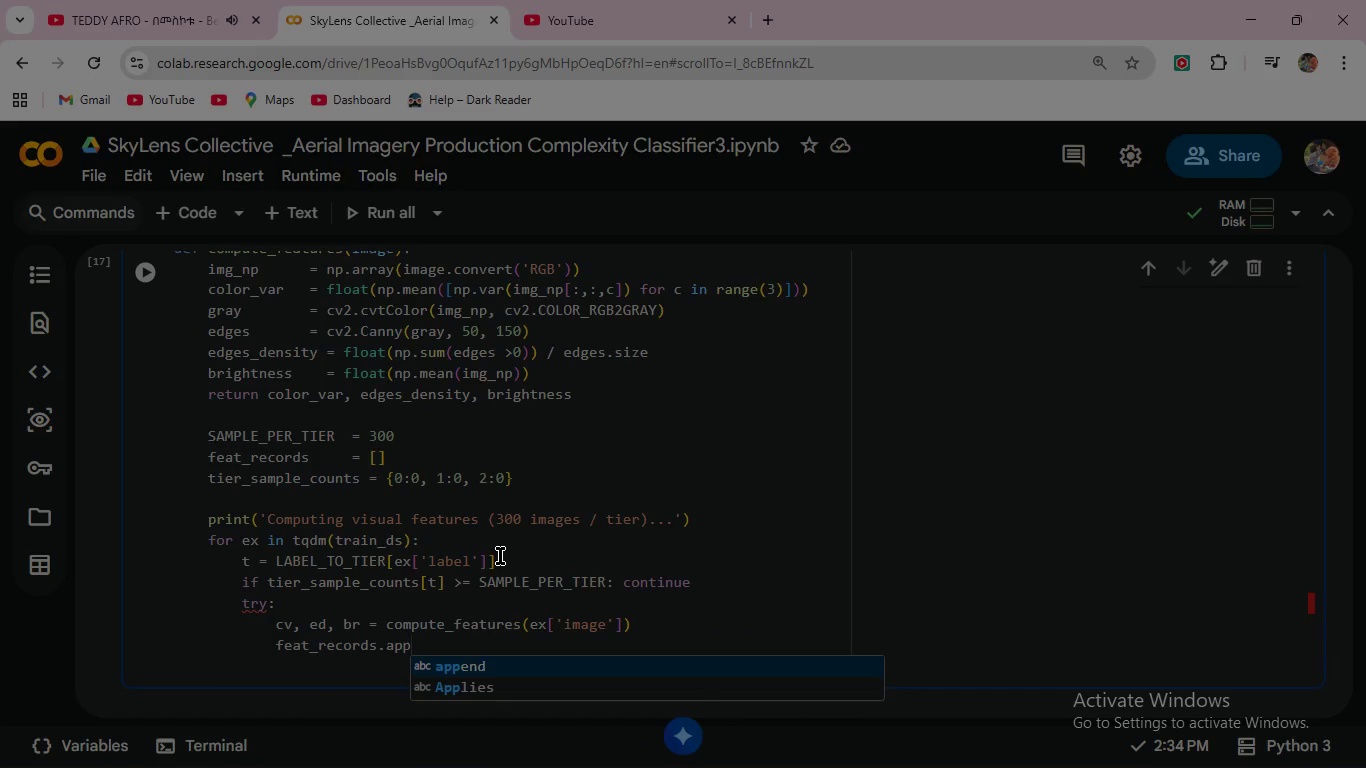 
key(Enter)
 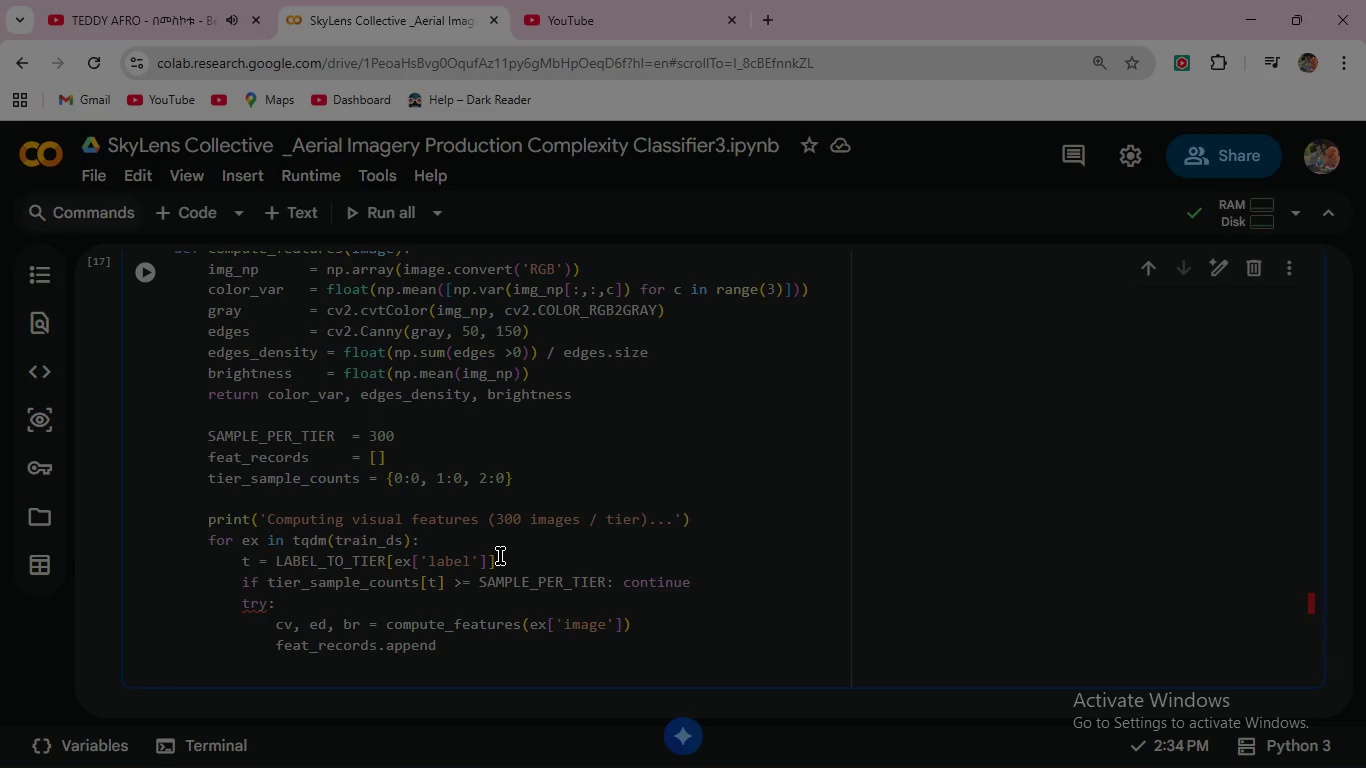 
hold_key(key=ShiftRight, duration=1.51)
 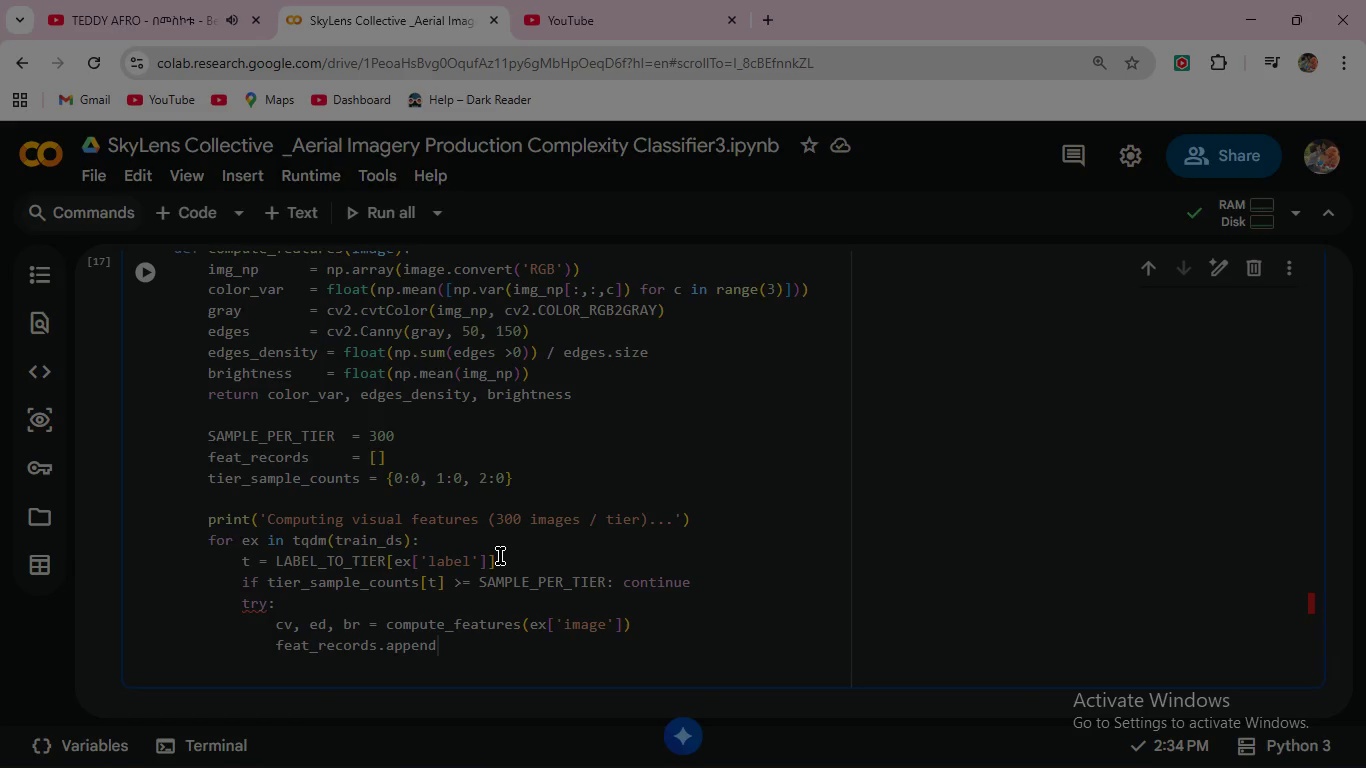 
type(({'class_name)
 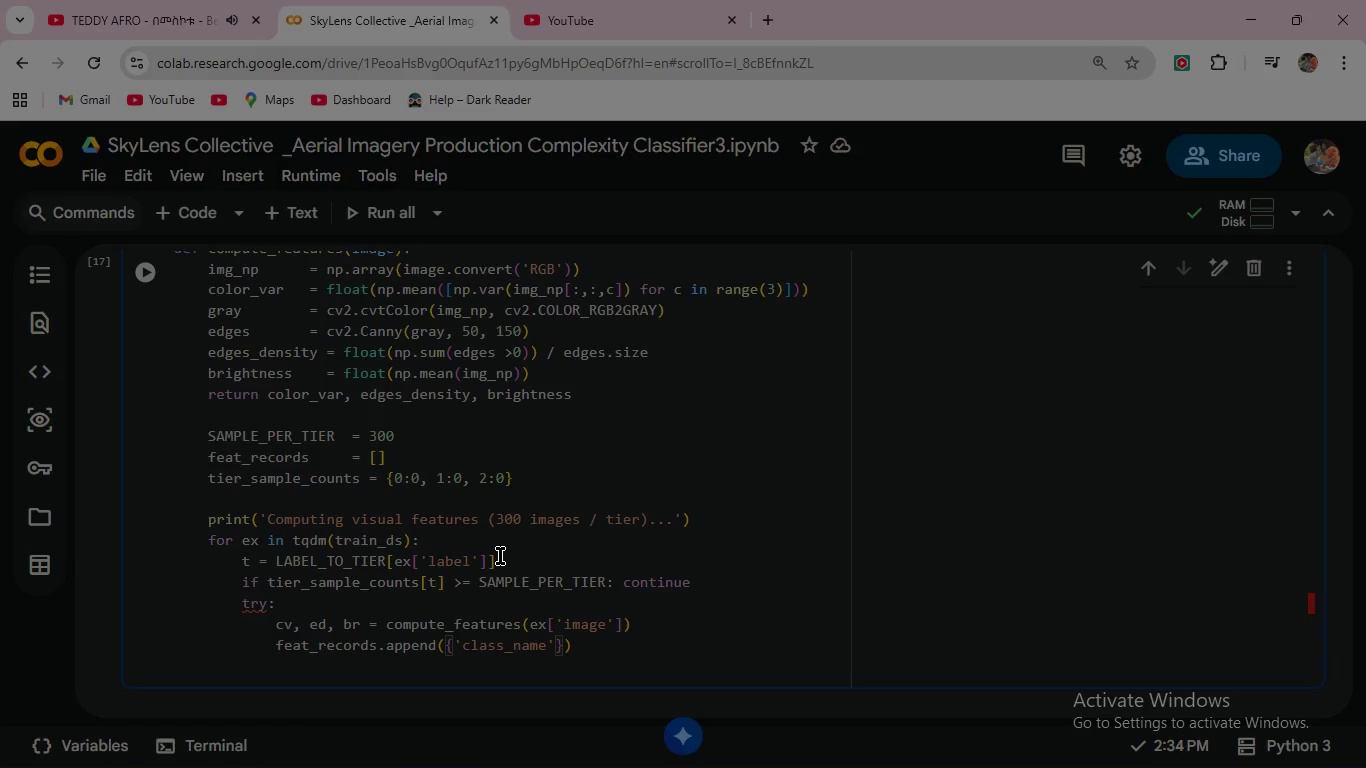 
key(ArrowRight)
 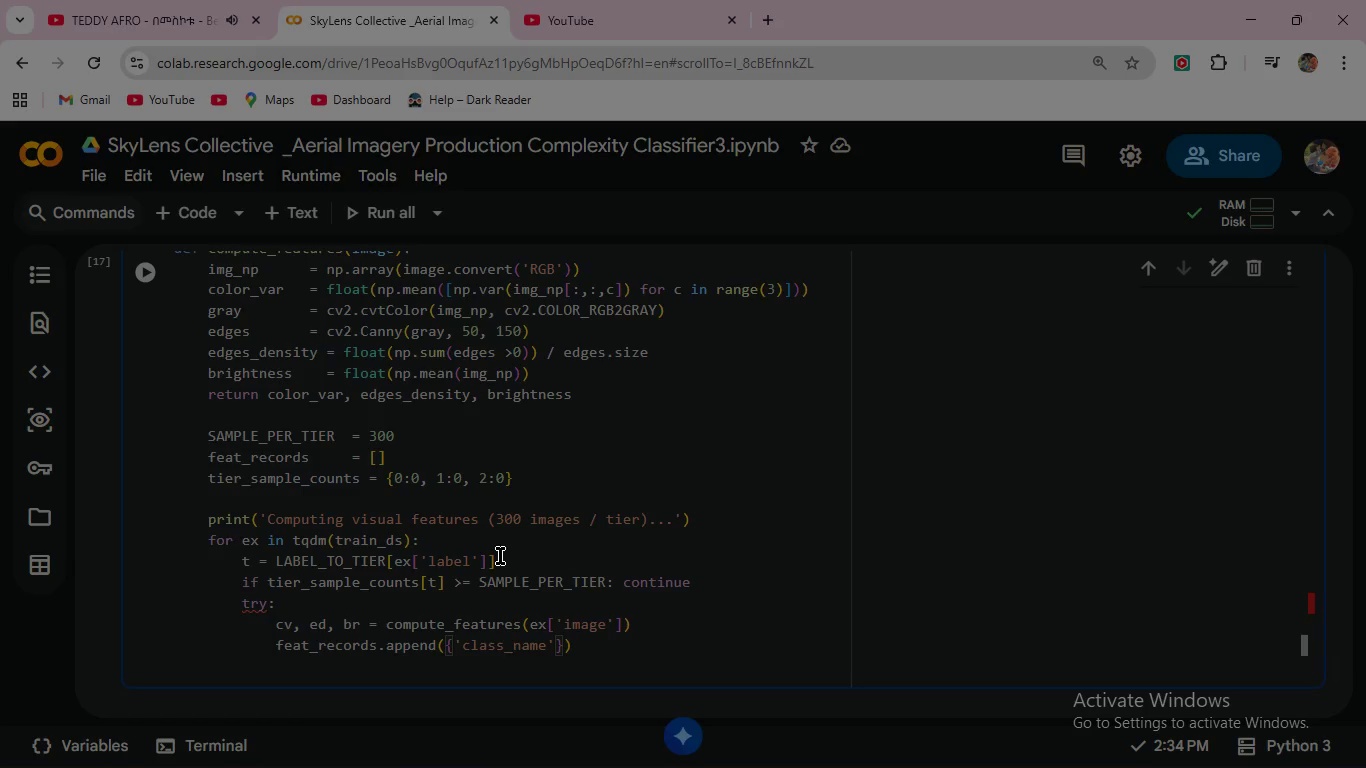 
key(Shift+Semicolon)
 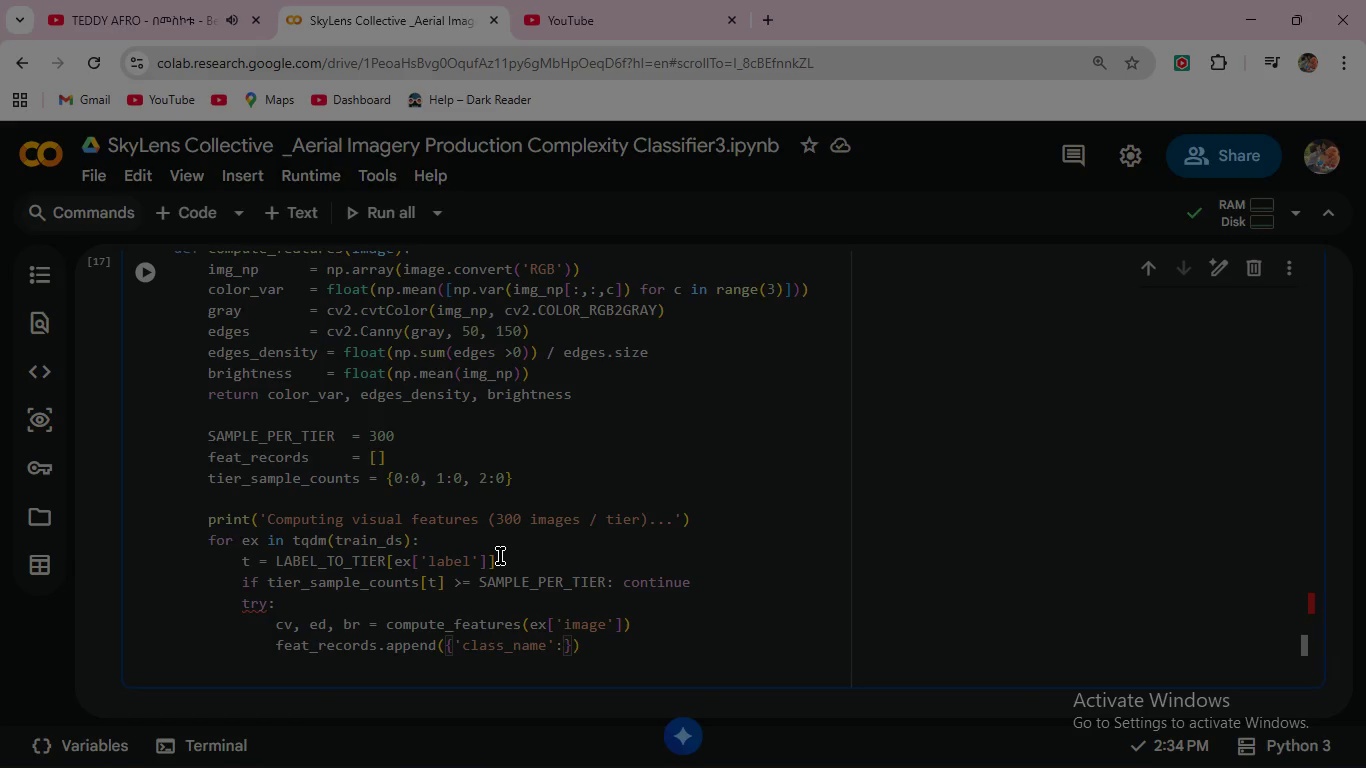 
key(Space)
 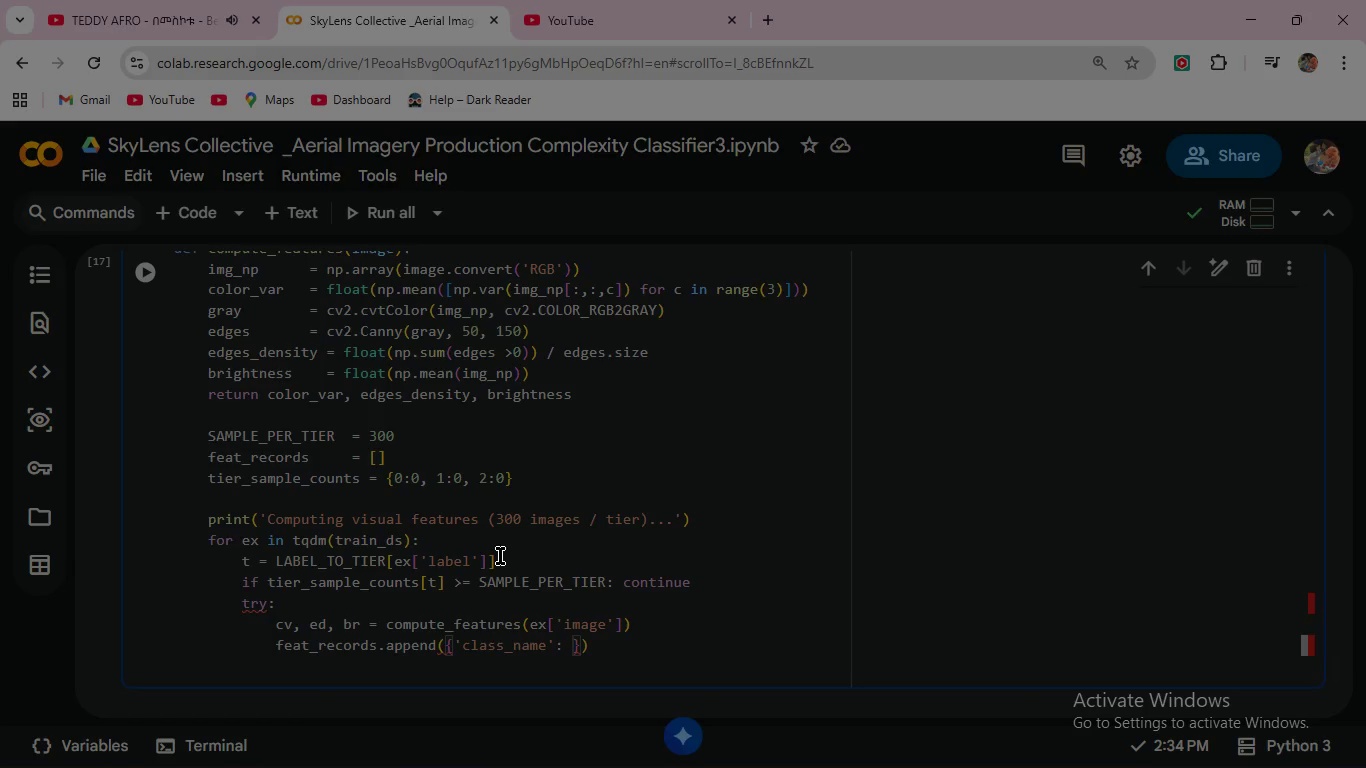 
key(Shift+L)
 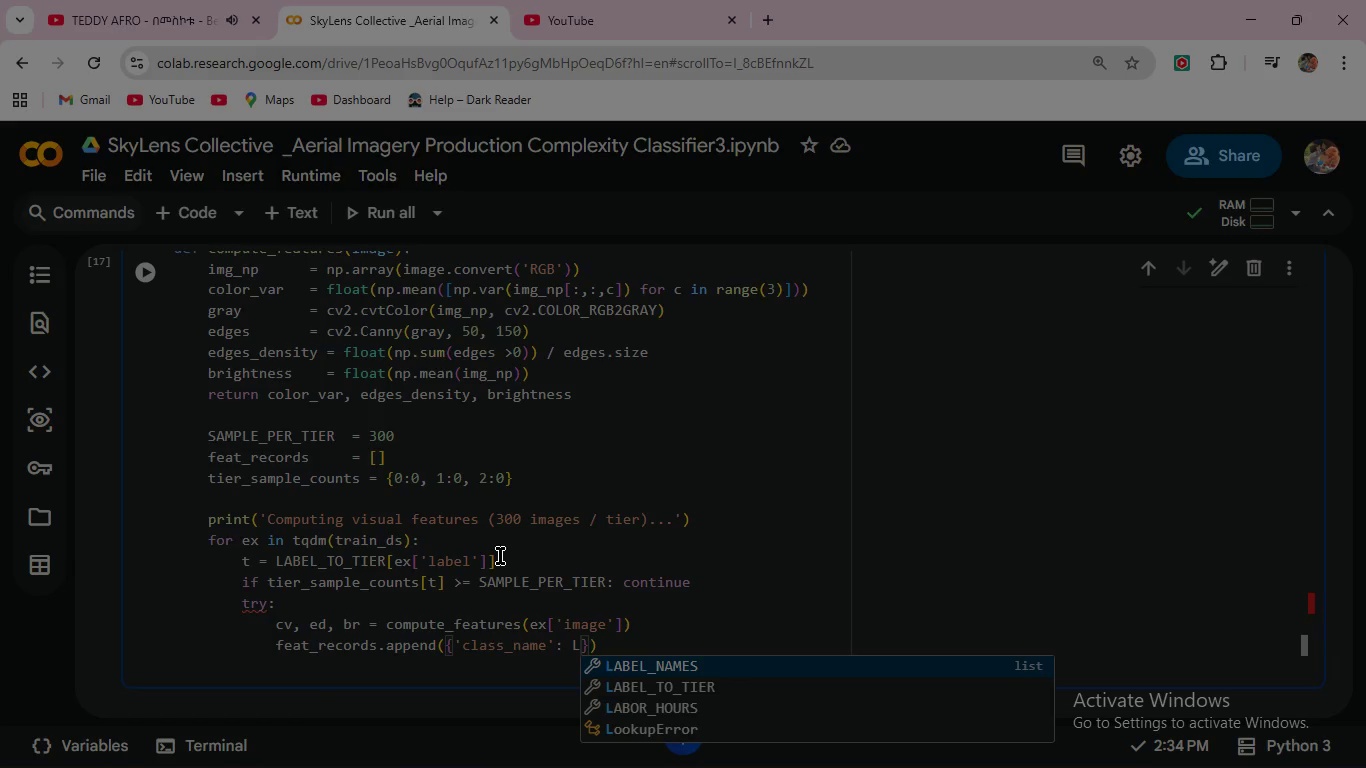 
key(Enter)
 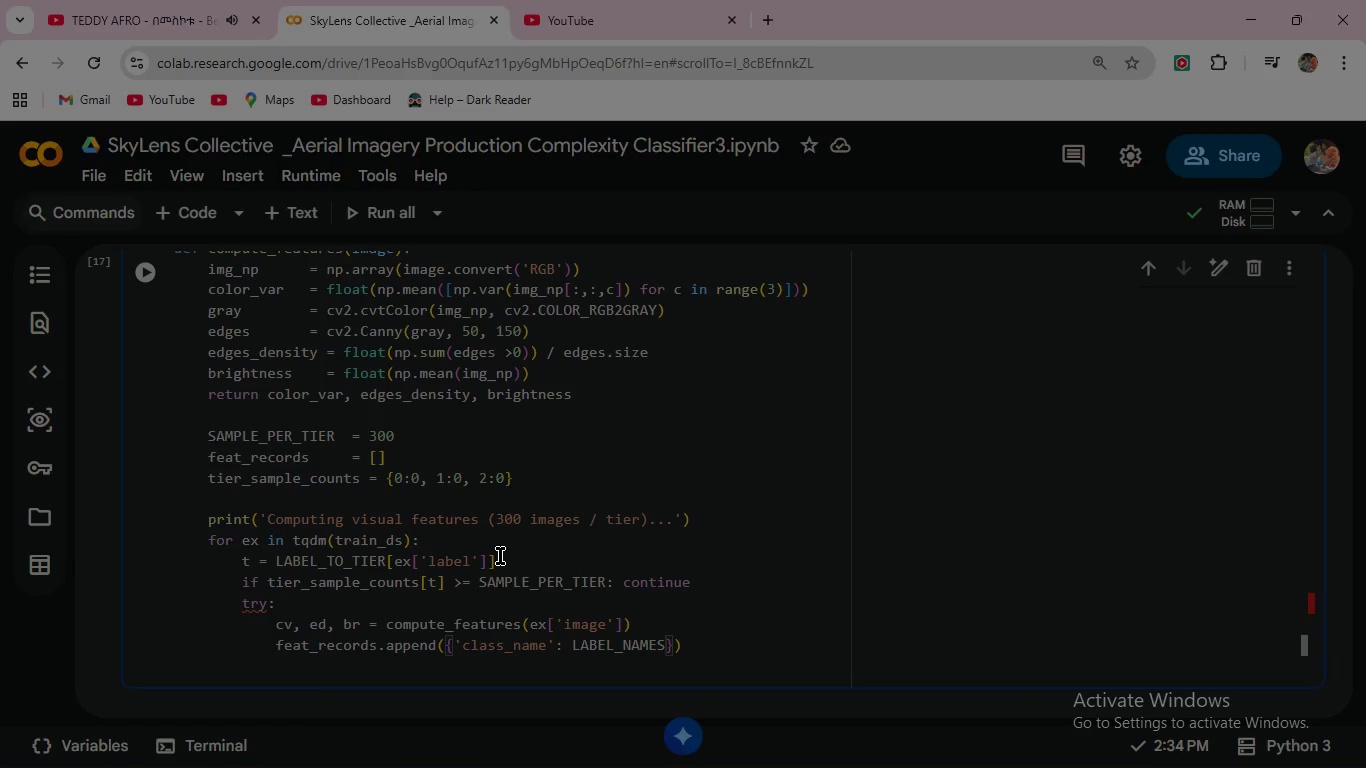 
type([ex[')
 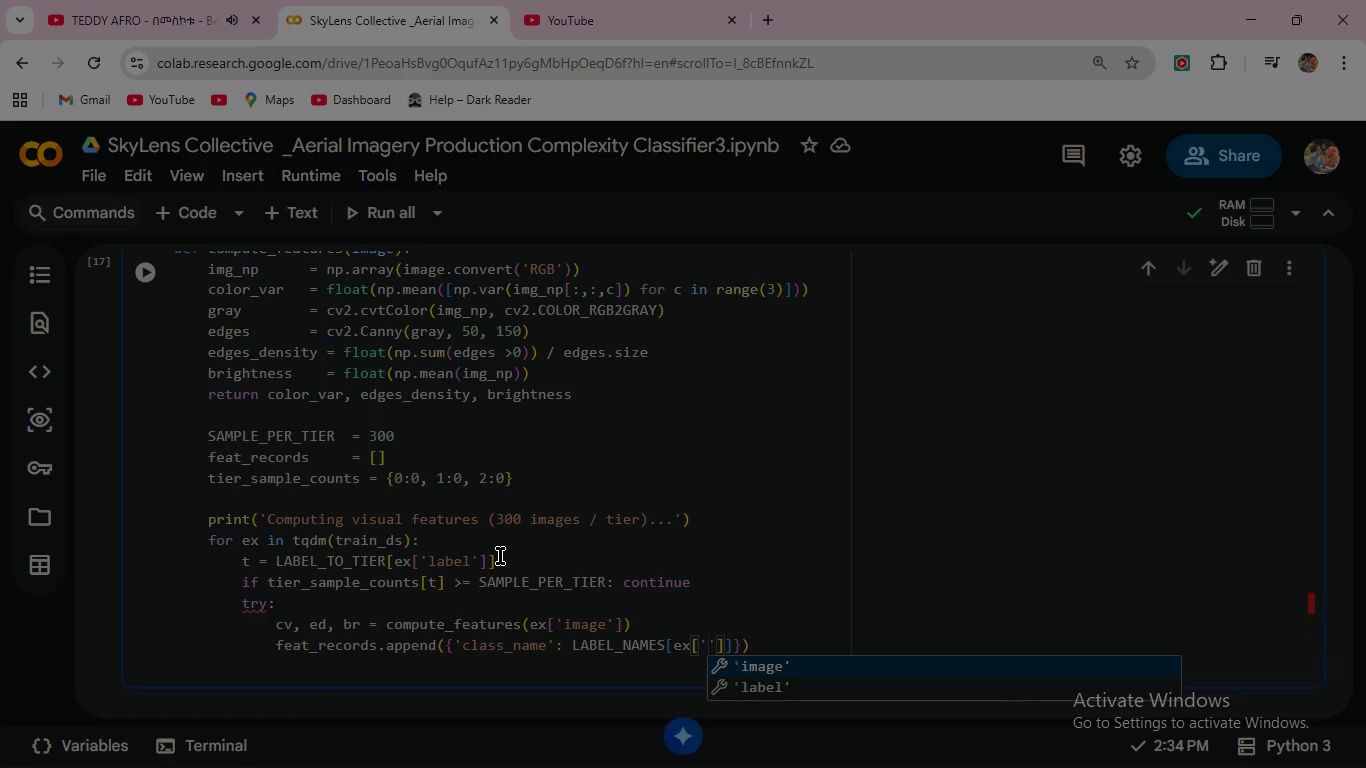 
key(ArrowDown)
 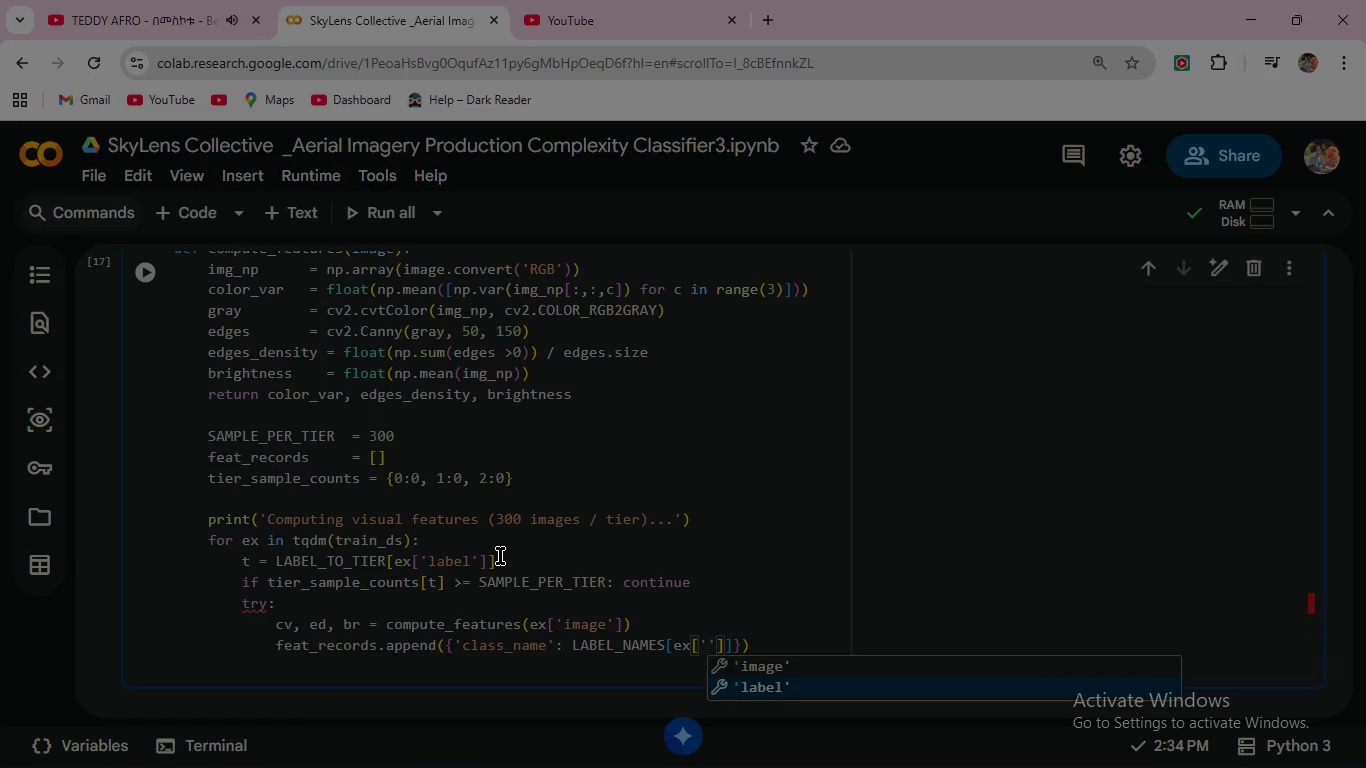 
key(Enter)
 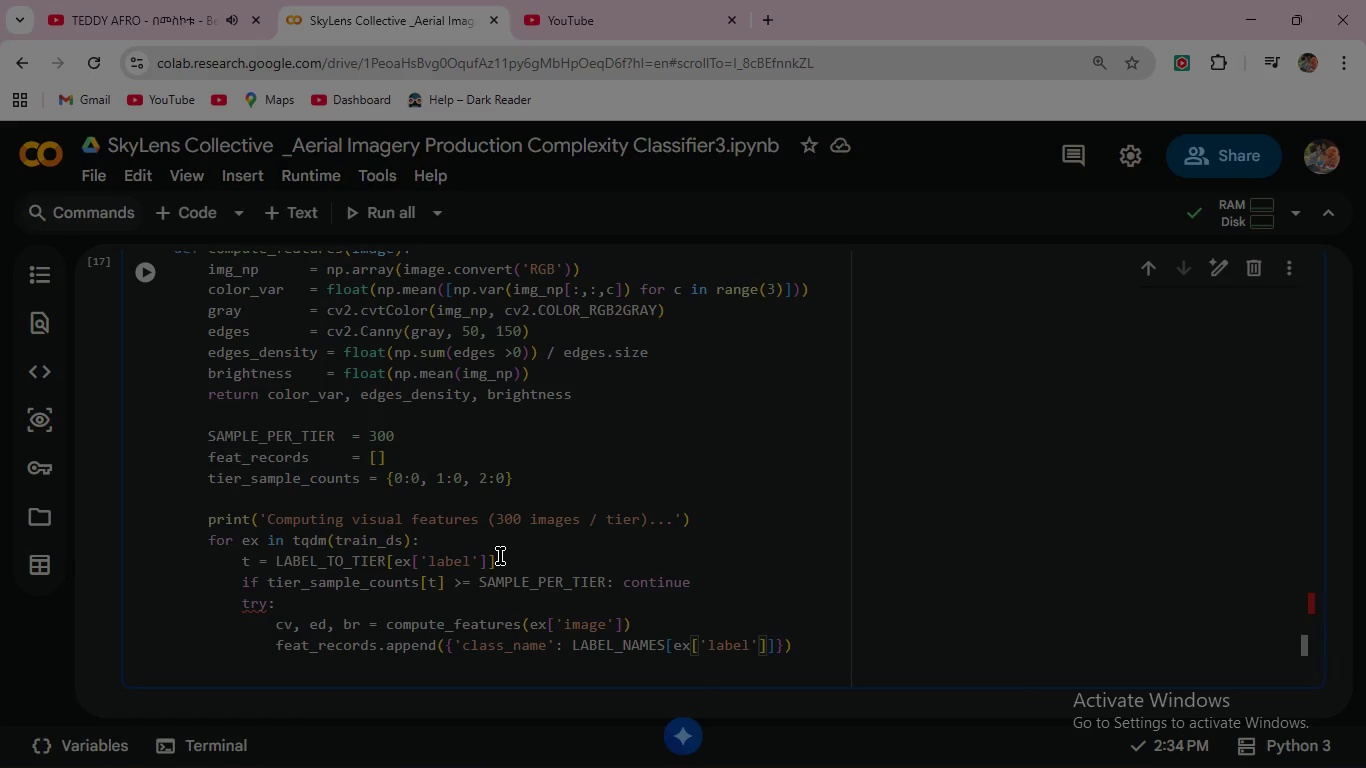 
key(ArrowRight)
 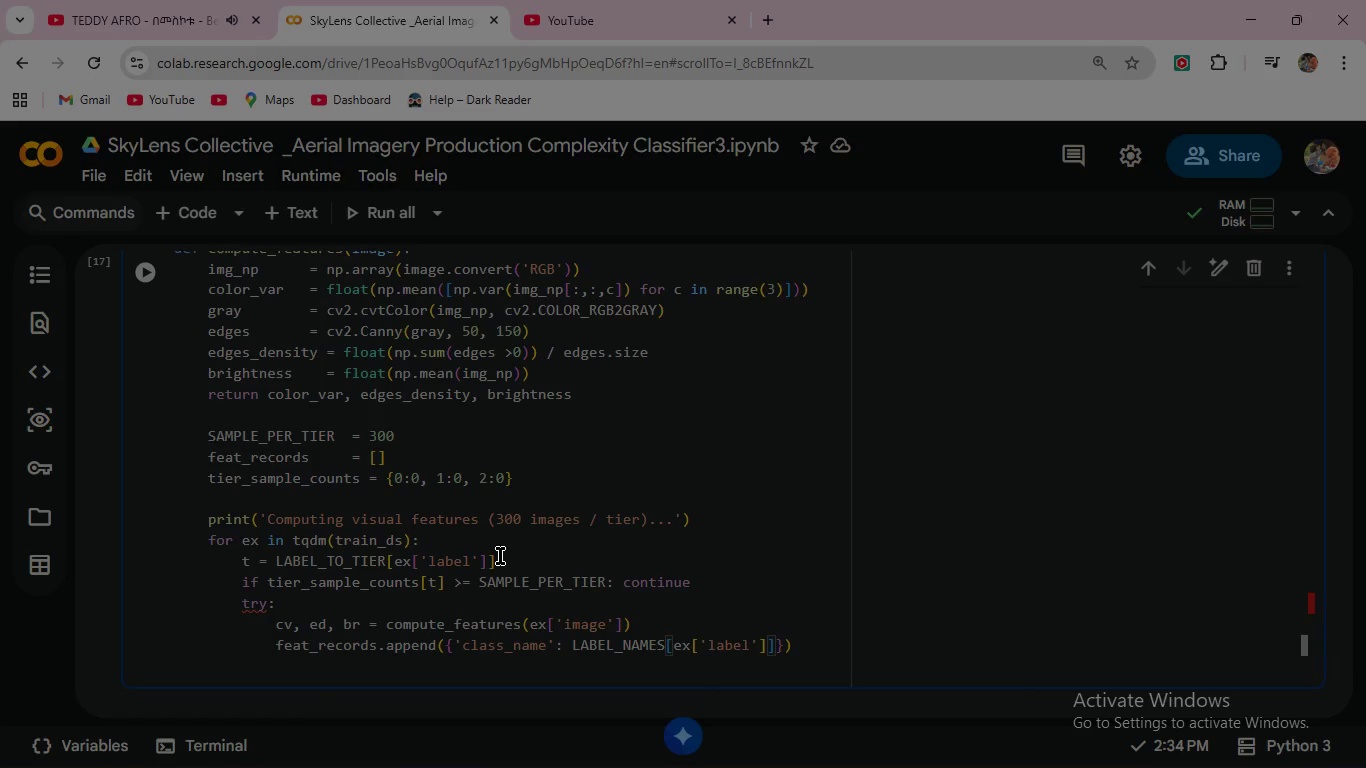 
key(ArrowRight)
 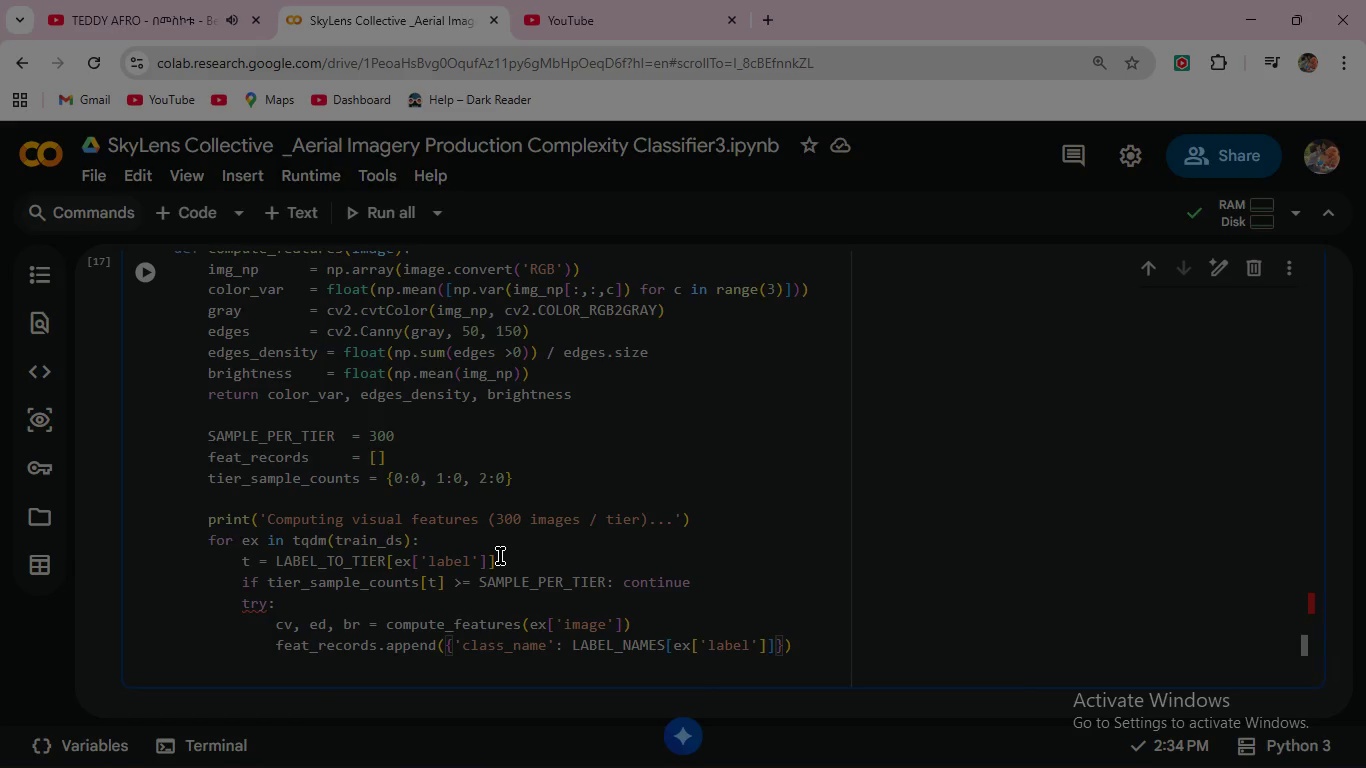 
key(Comma)
 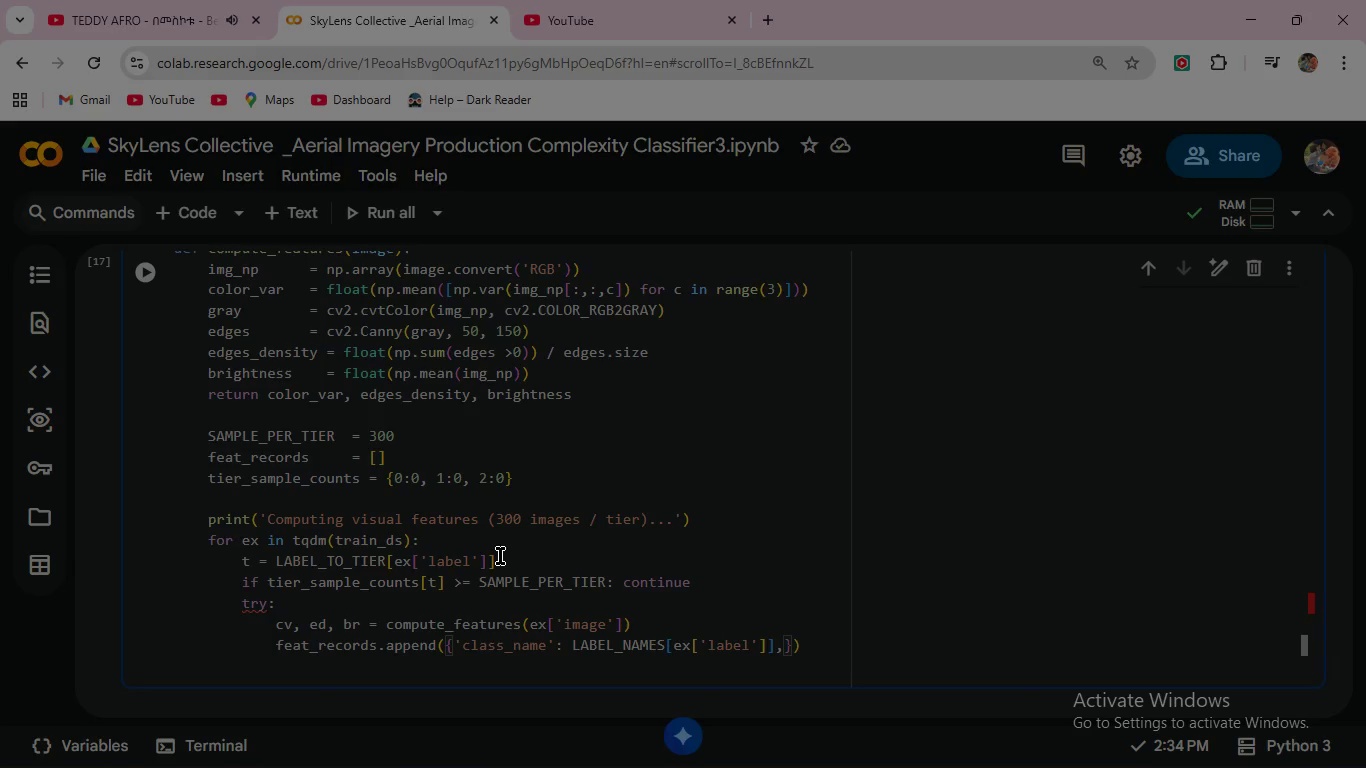 
key(Enter)
 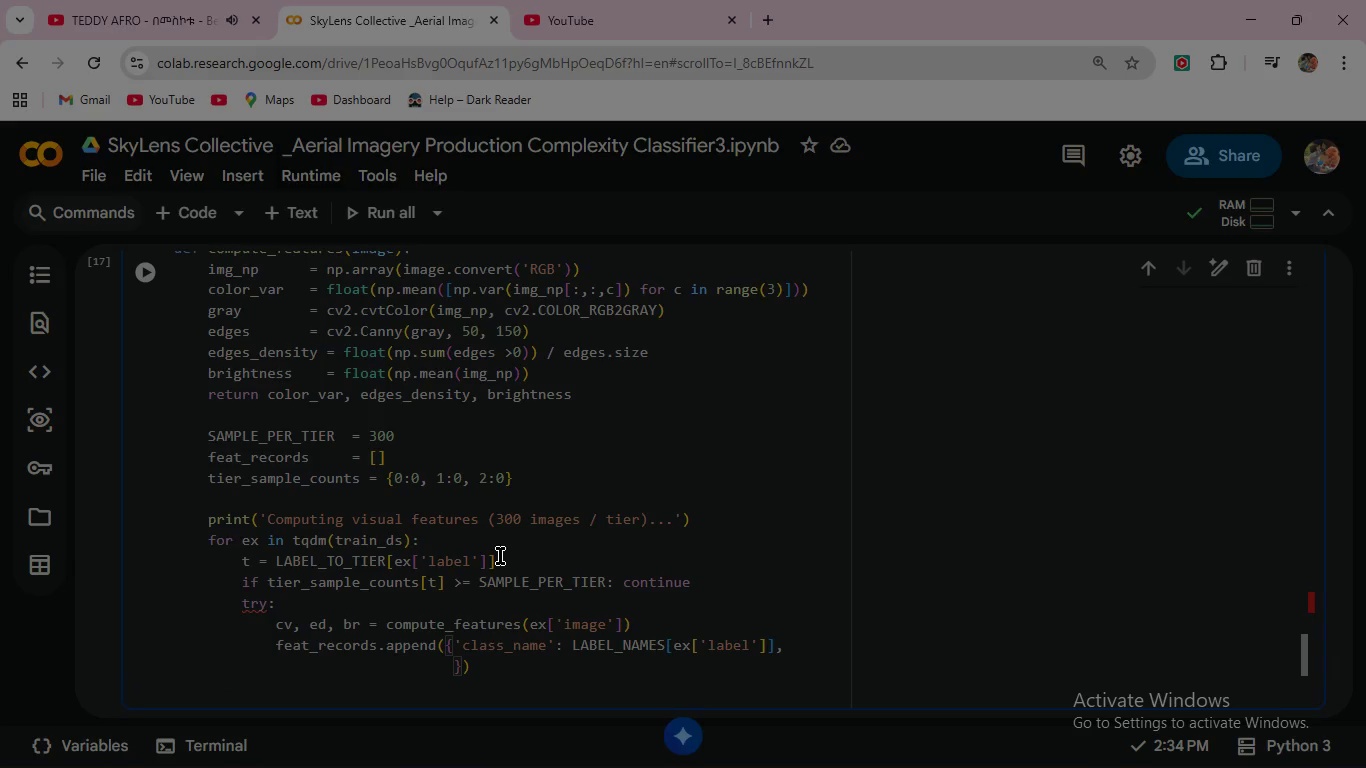 
wait(9.91)
 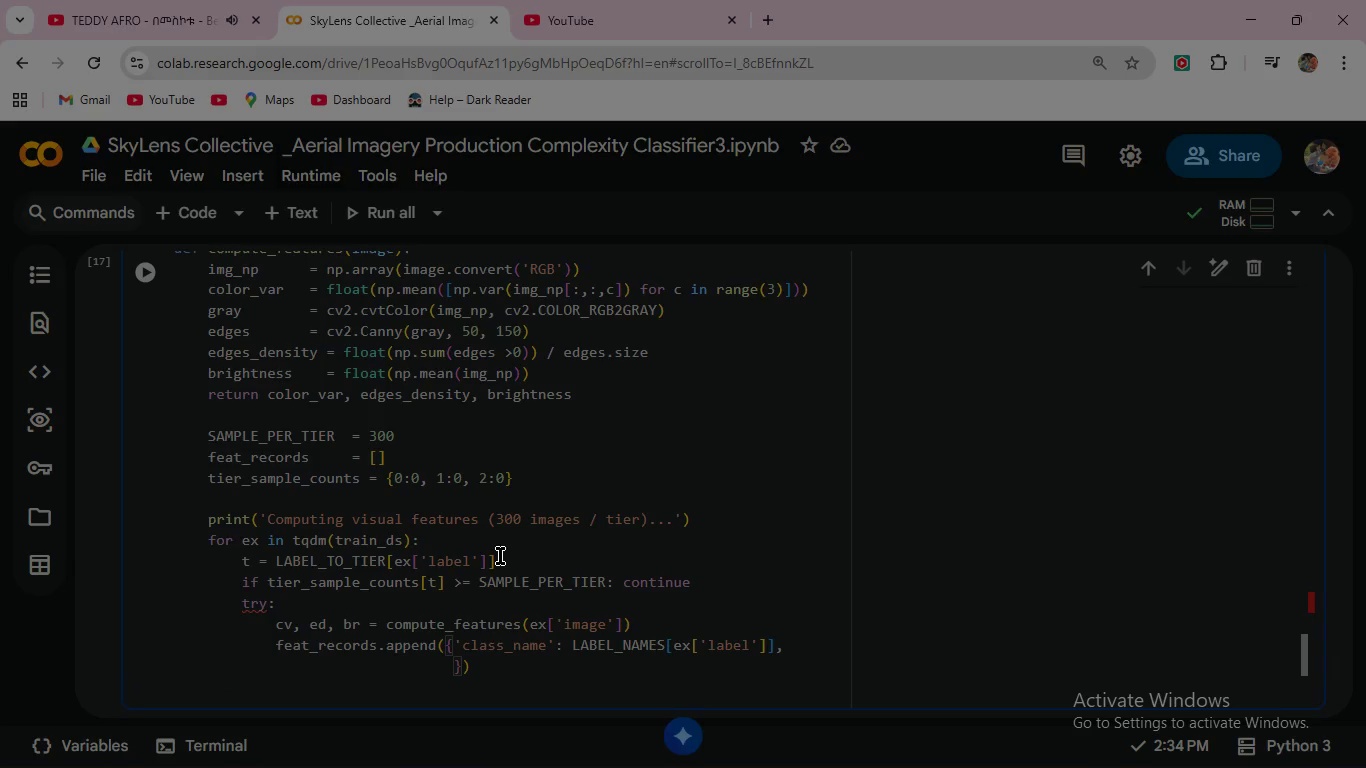 
type('tier)
 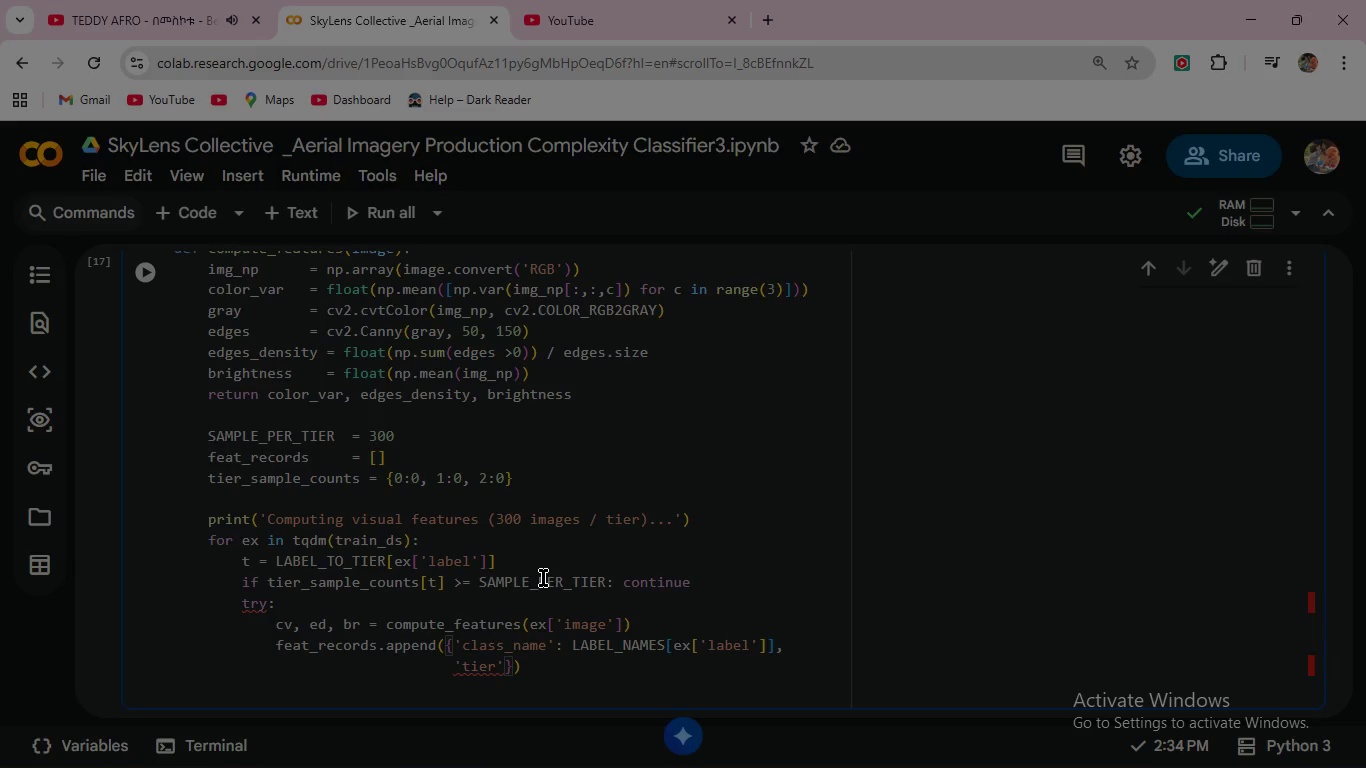 
key(ArrowRight)
 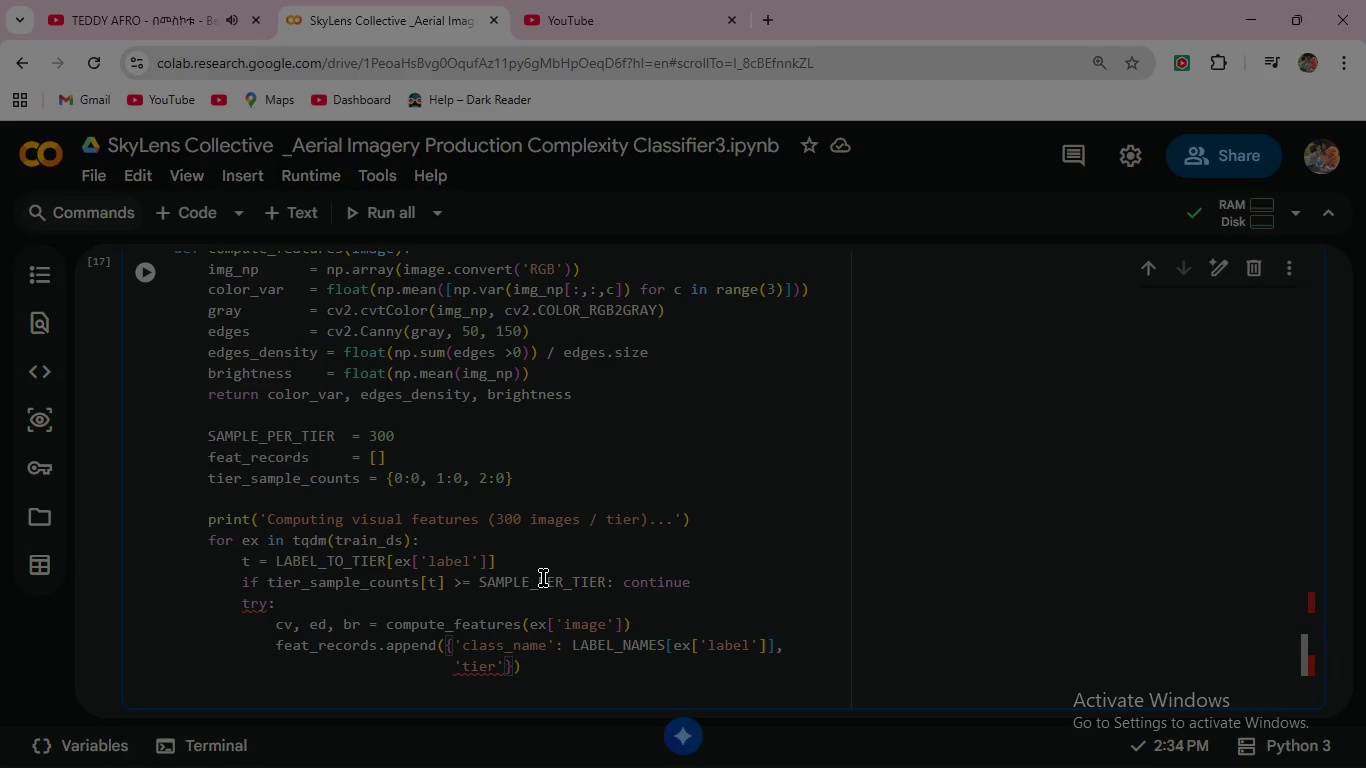 
key(Shift+ShiftRight)
 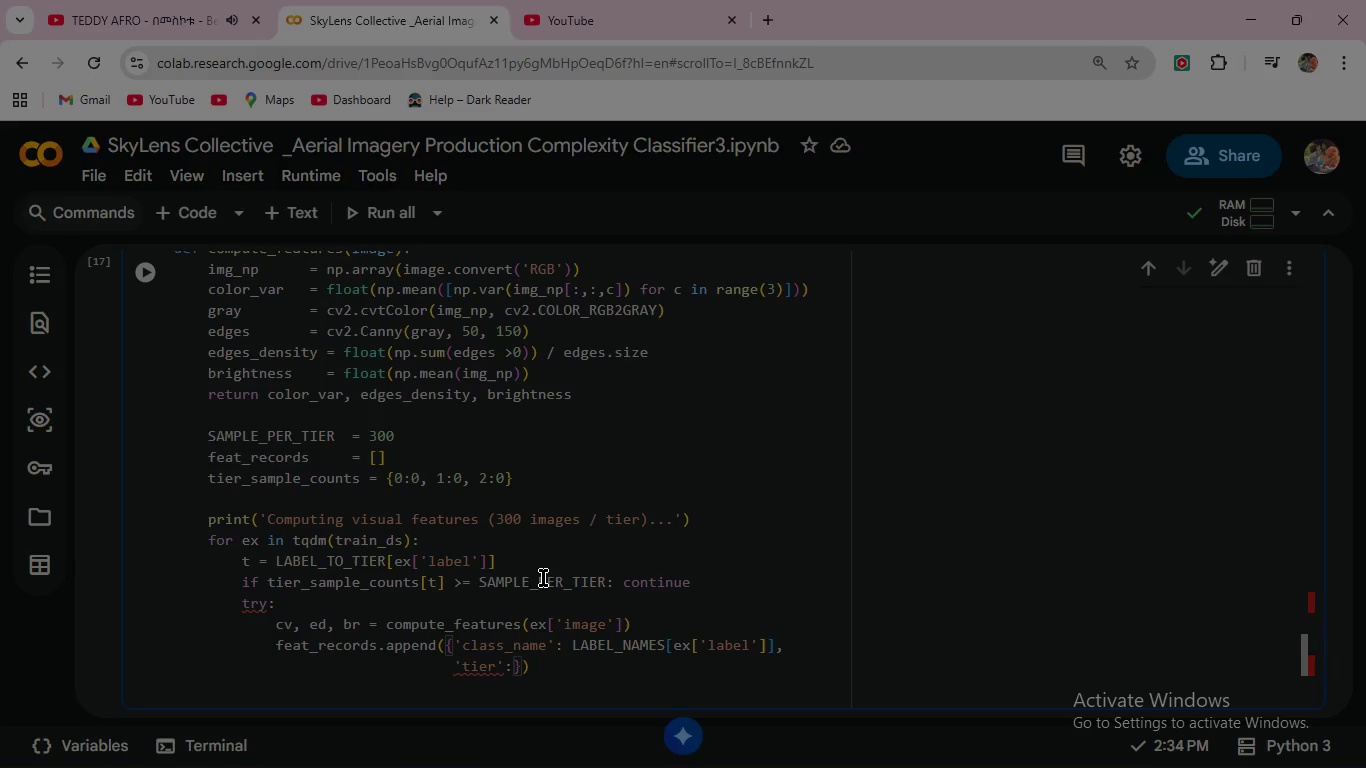 
key(Shift+Semicolon)
 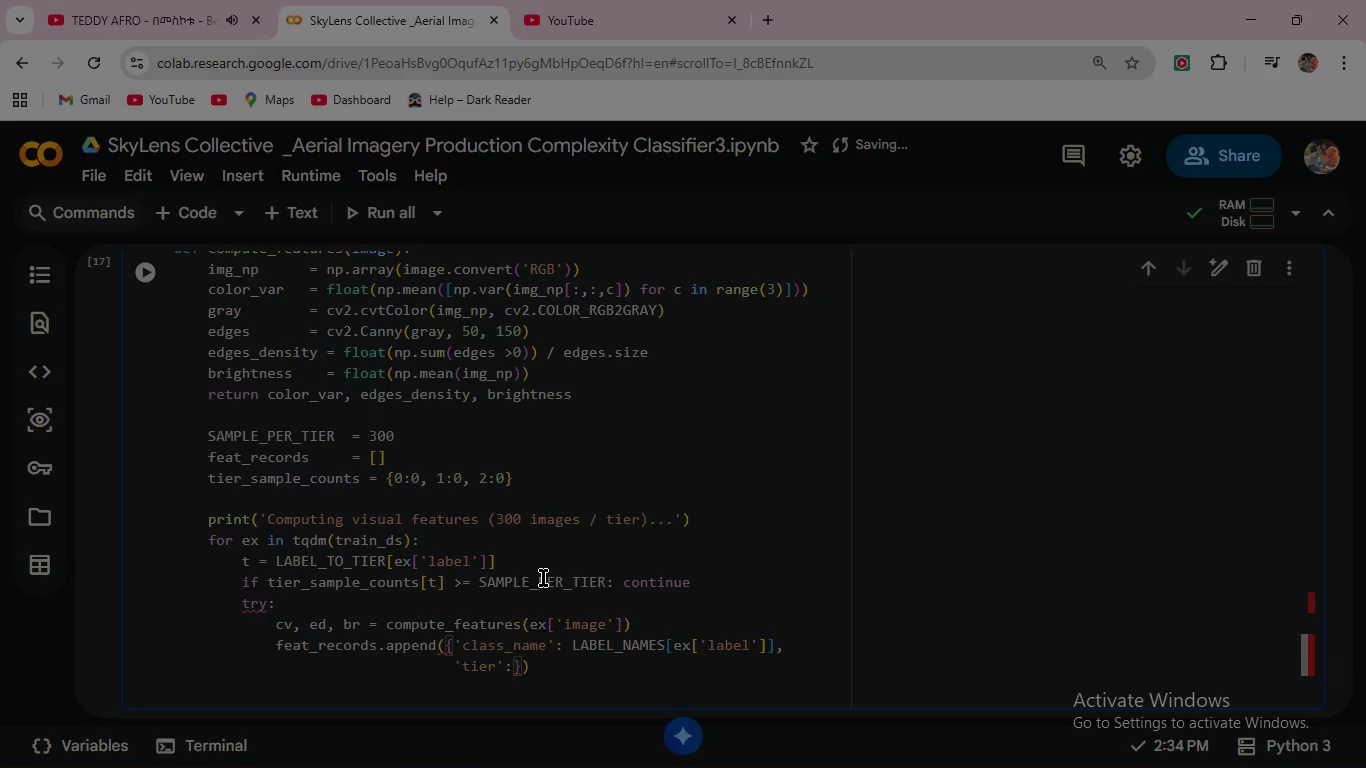 
key(Space)
 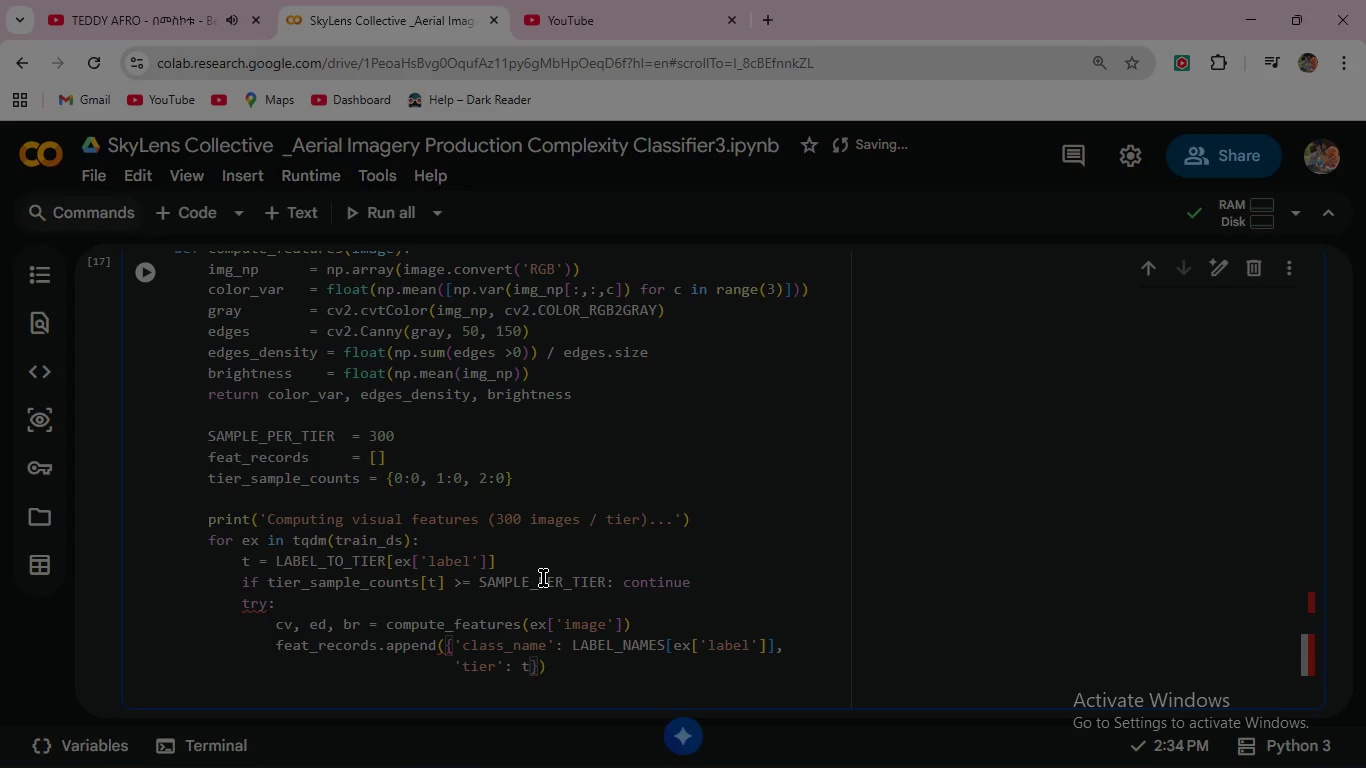 
key(T)
 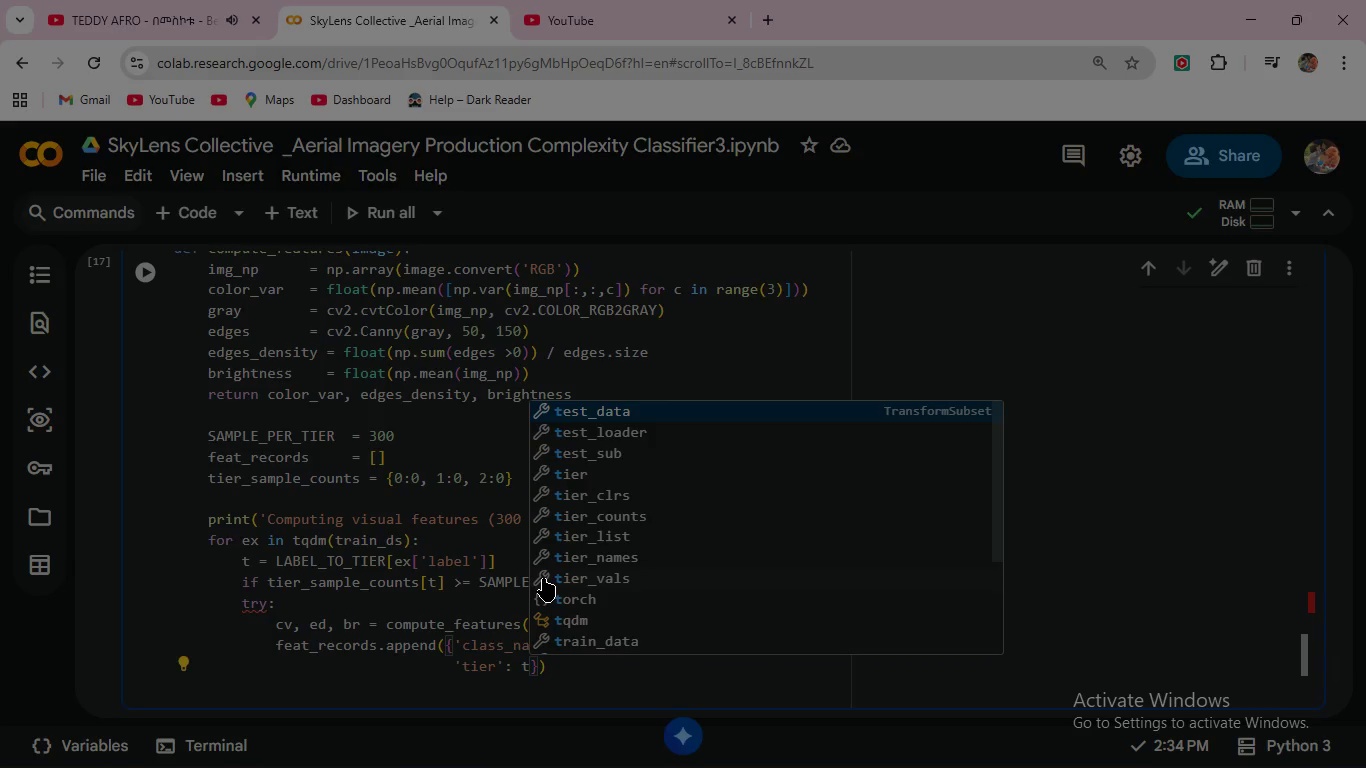 
key(Shift+Equal)
 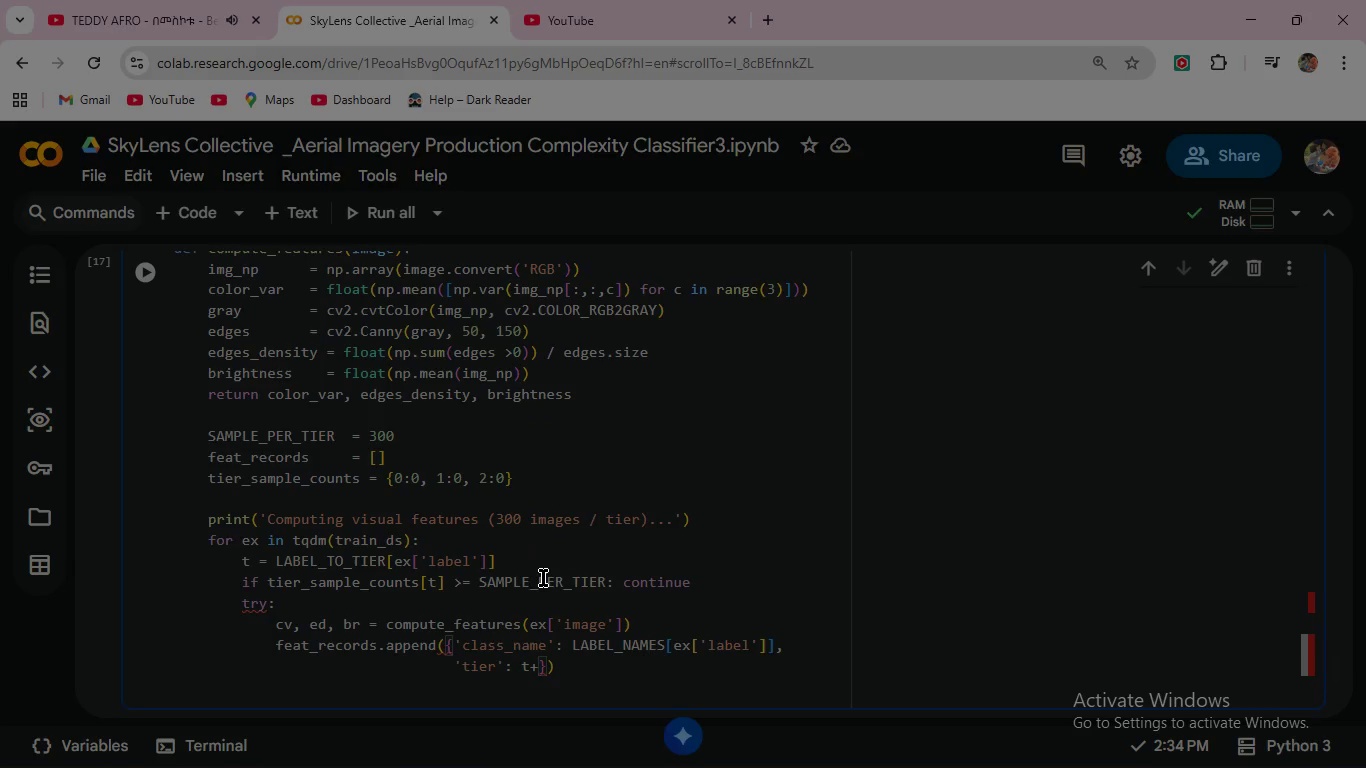 
key(1)
 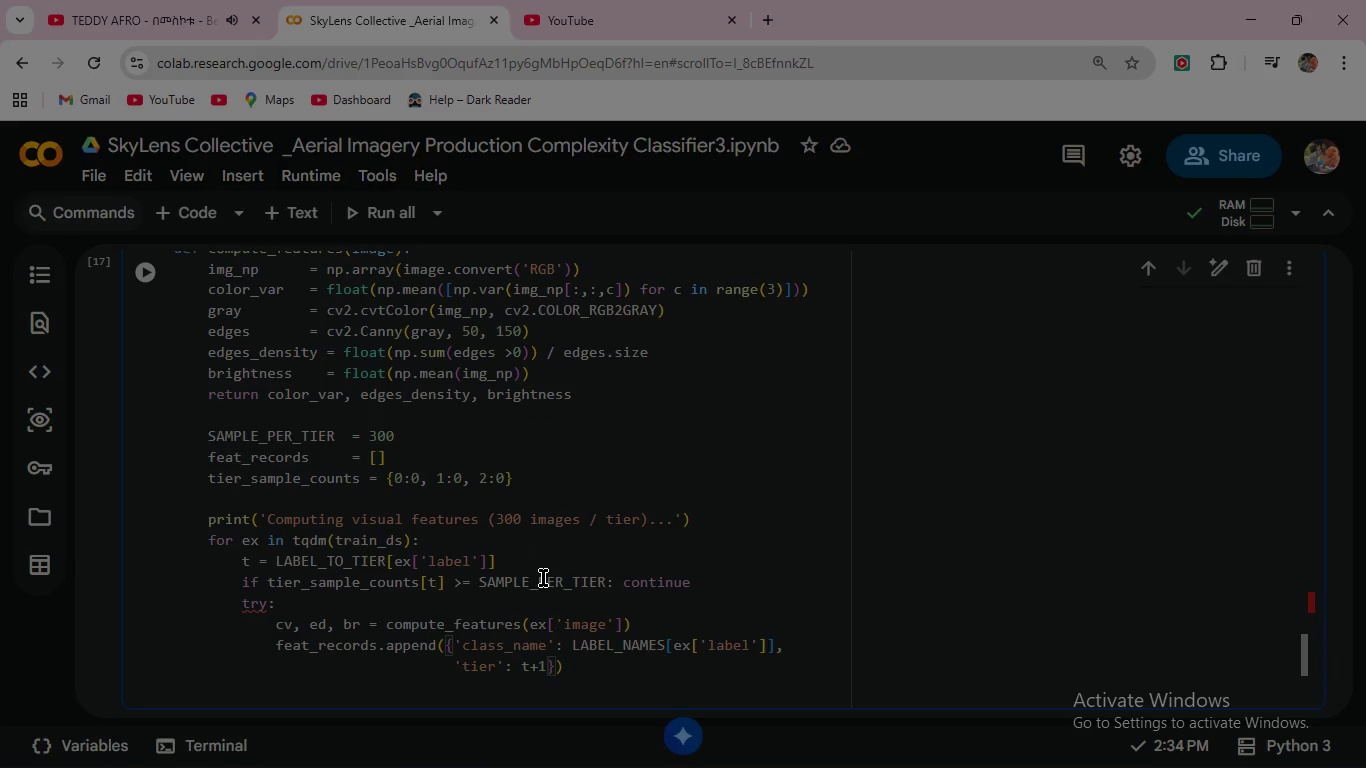 
key(Comma)
 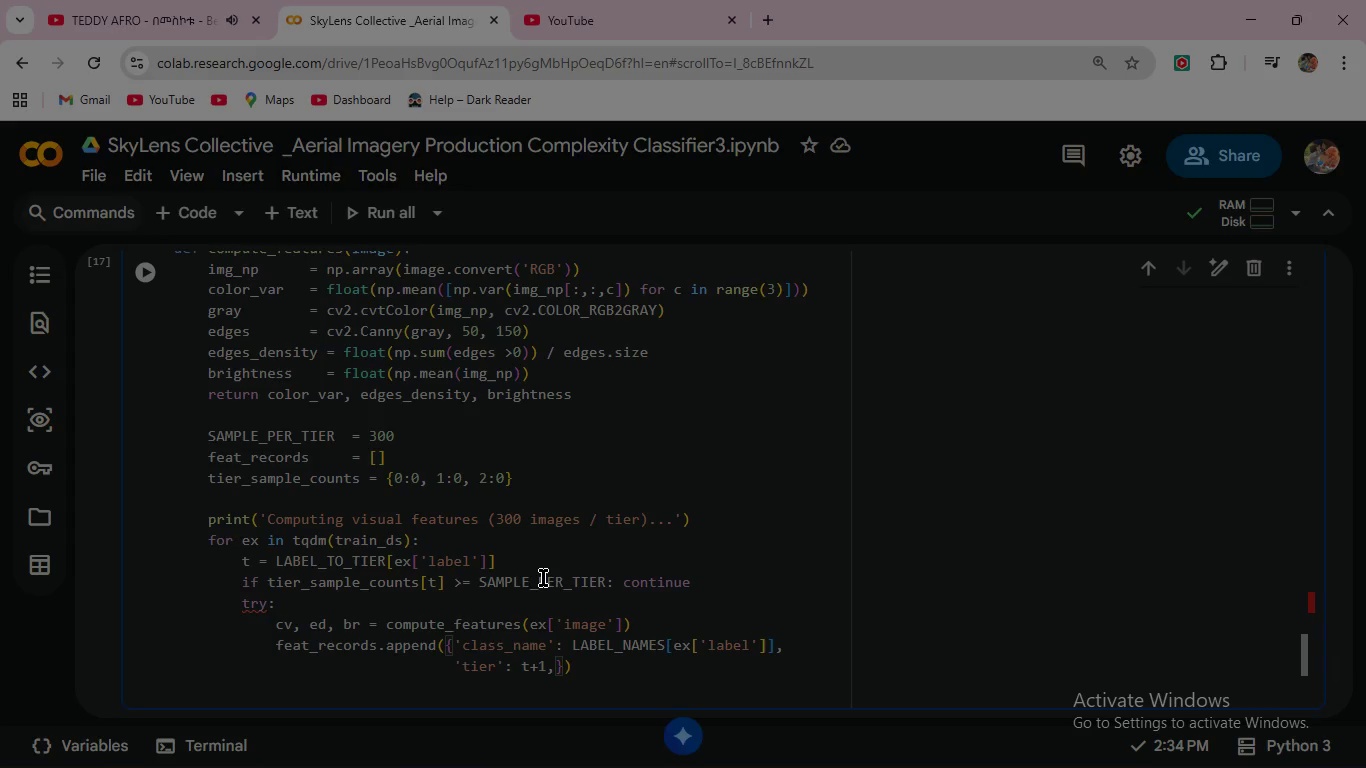 
type( 'color_var)
 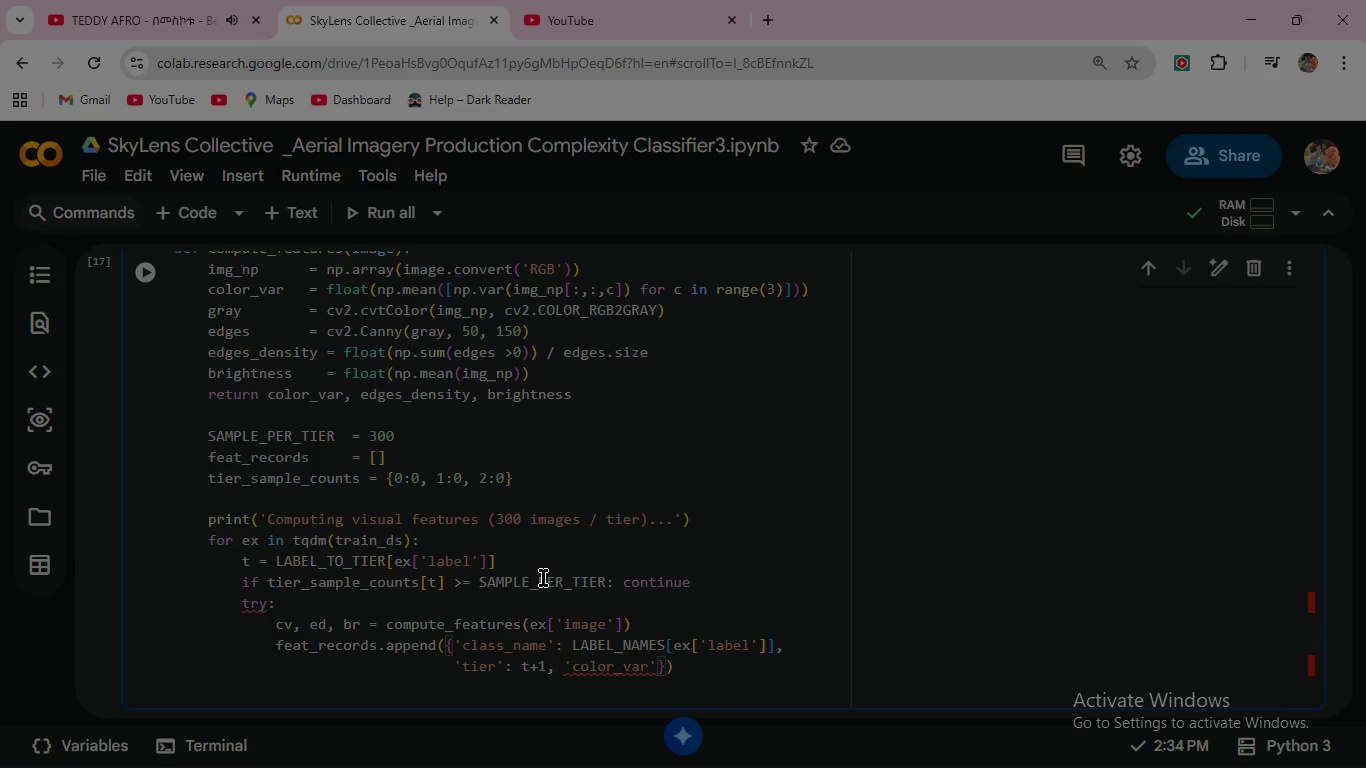 
key(ArrowRight)
 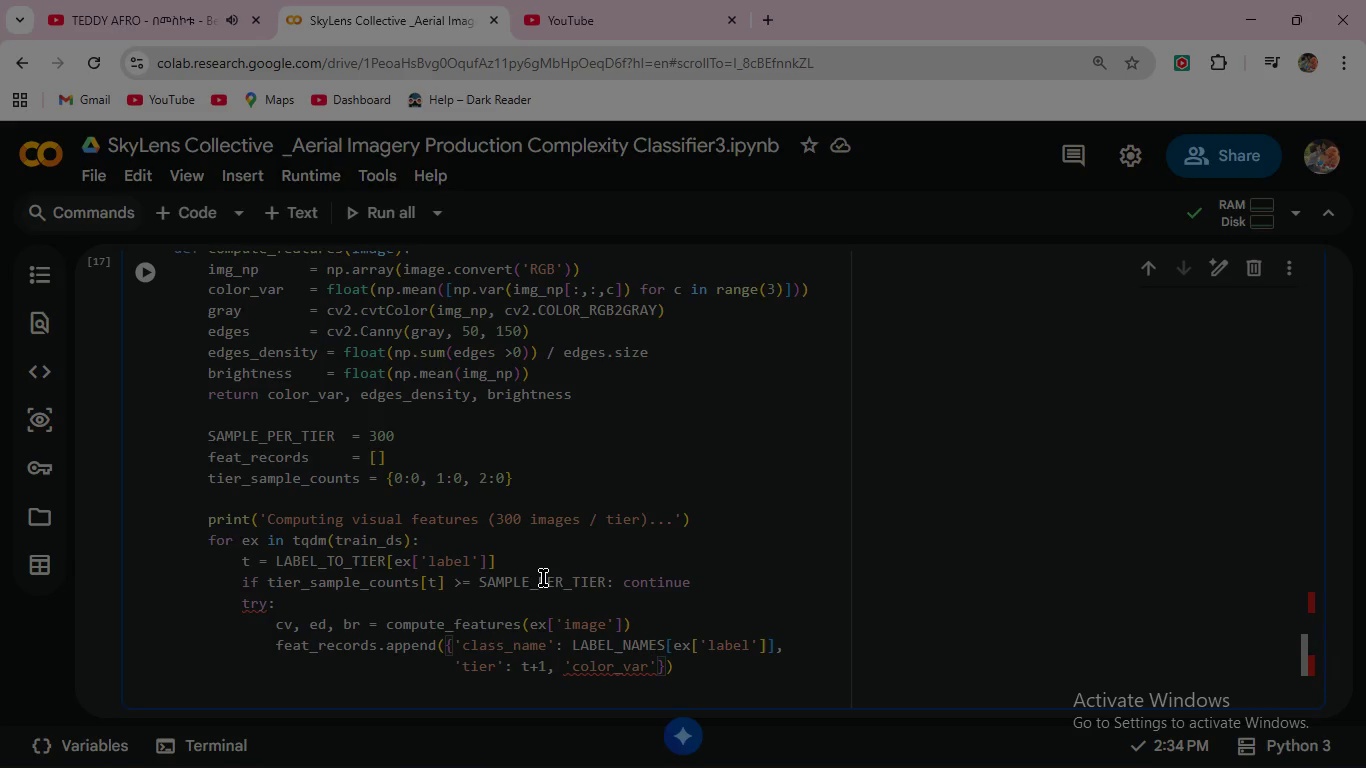 
type(: cv,)
 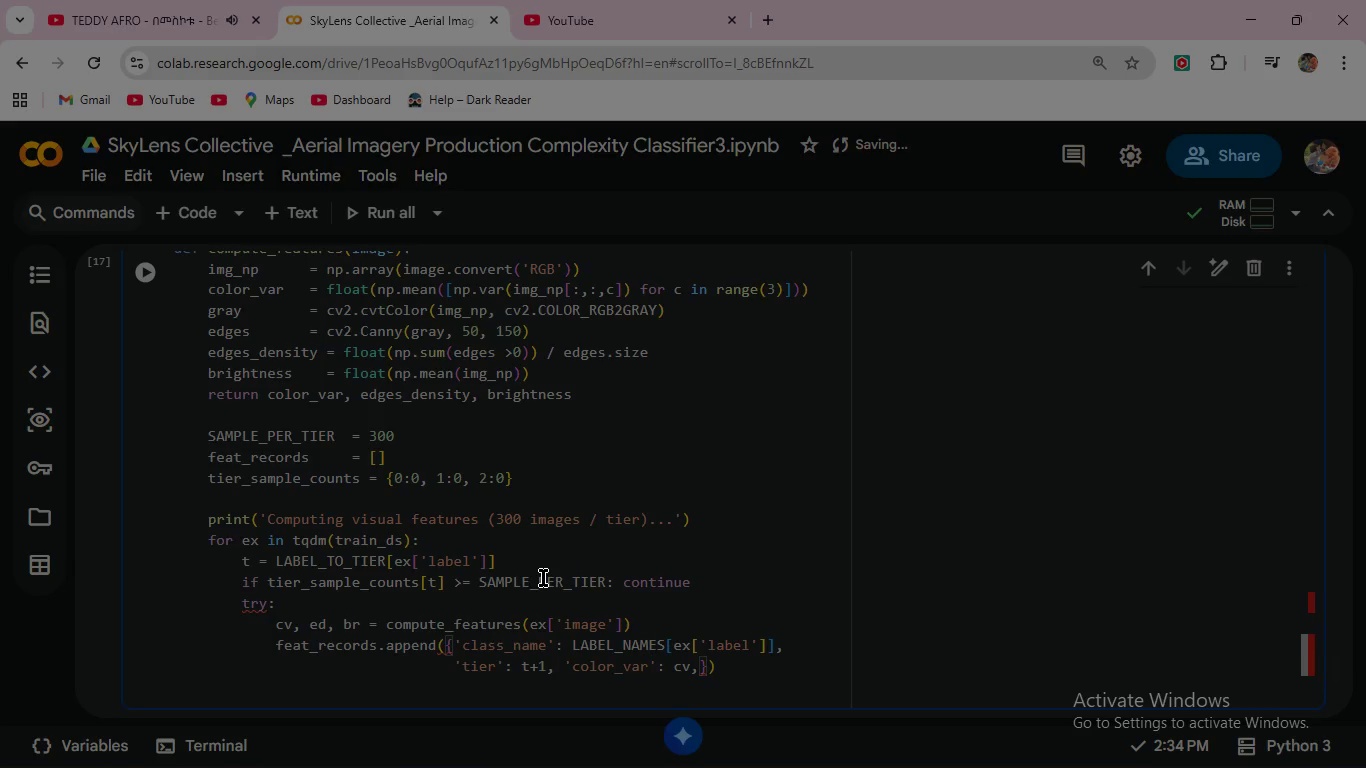 
key(Enter)
 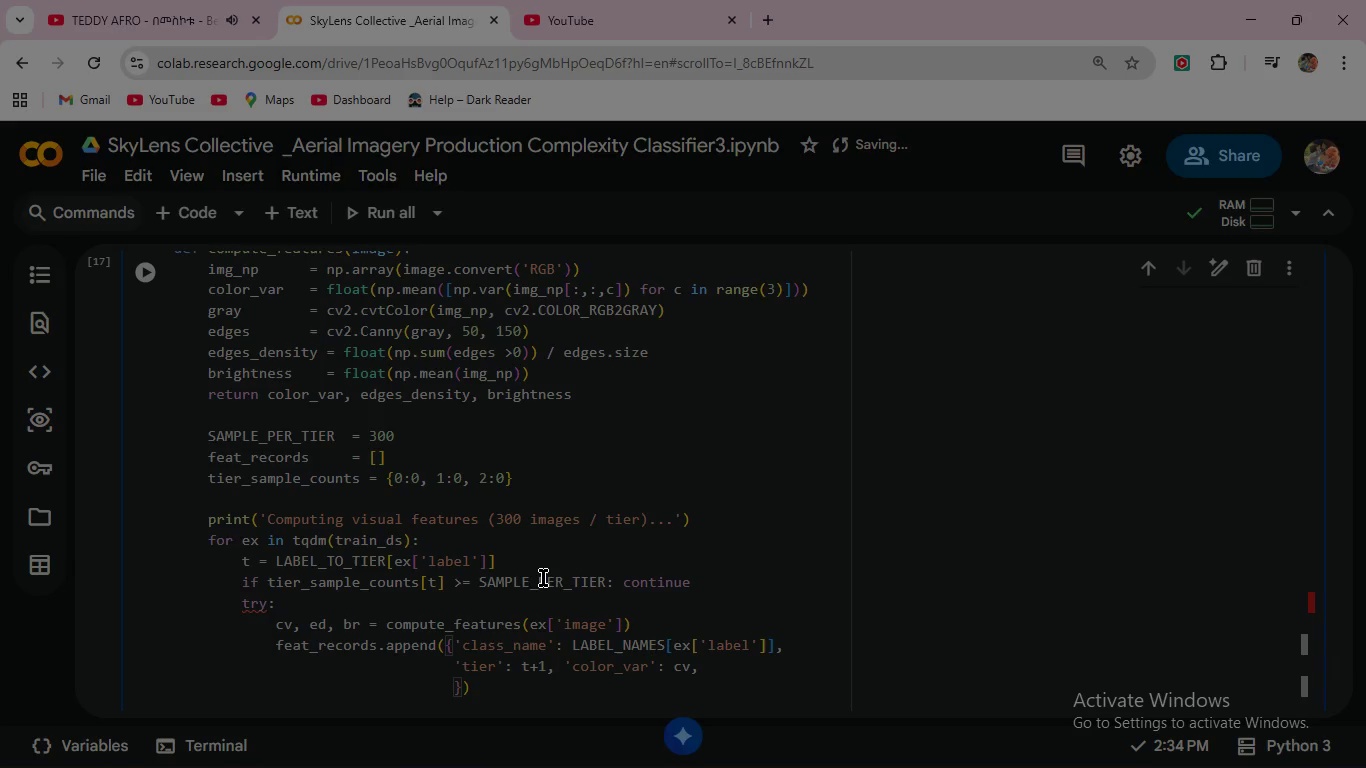 
type('edge_density)
 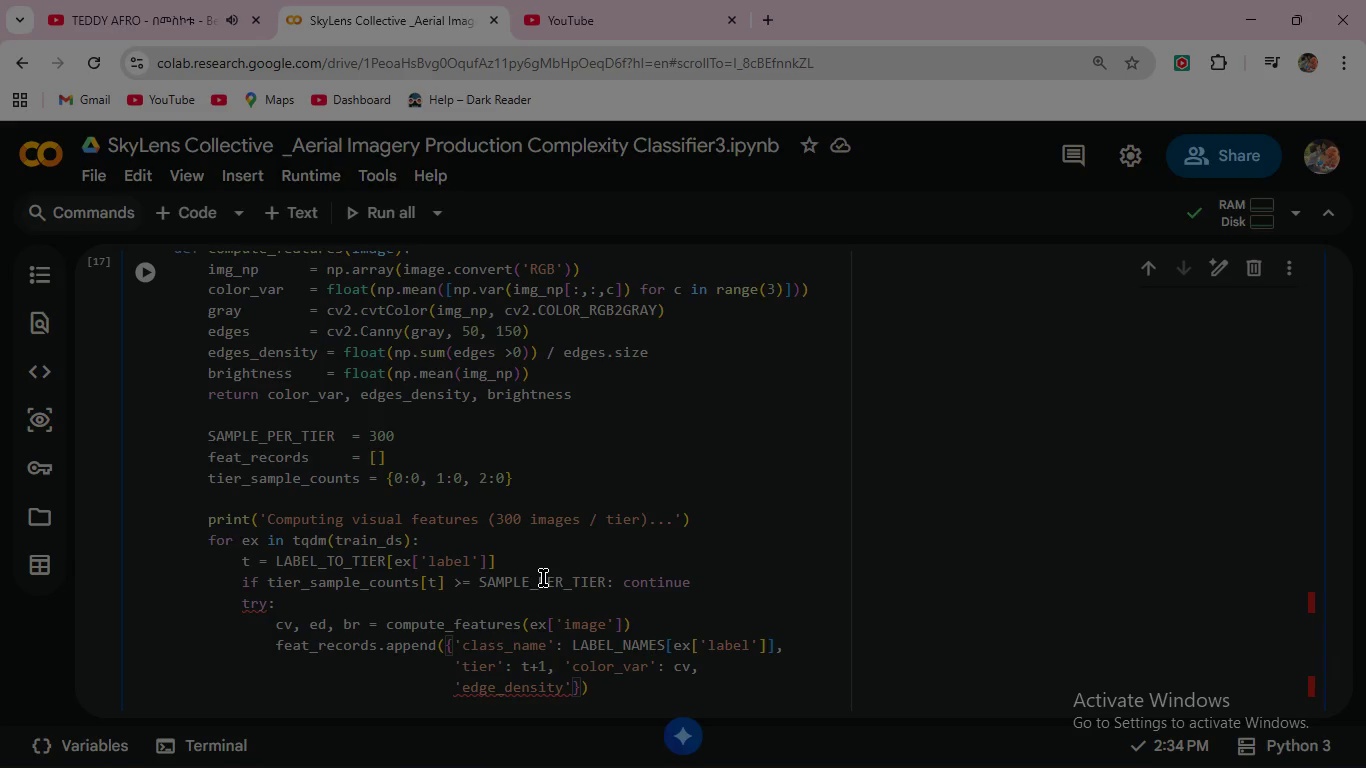 
key(ArrowRight)
 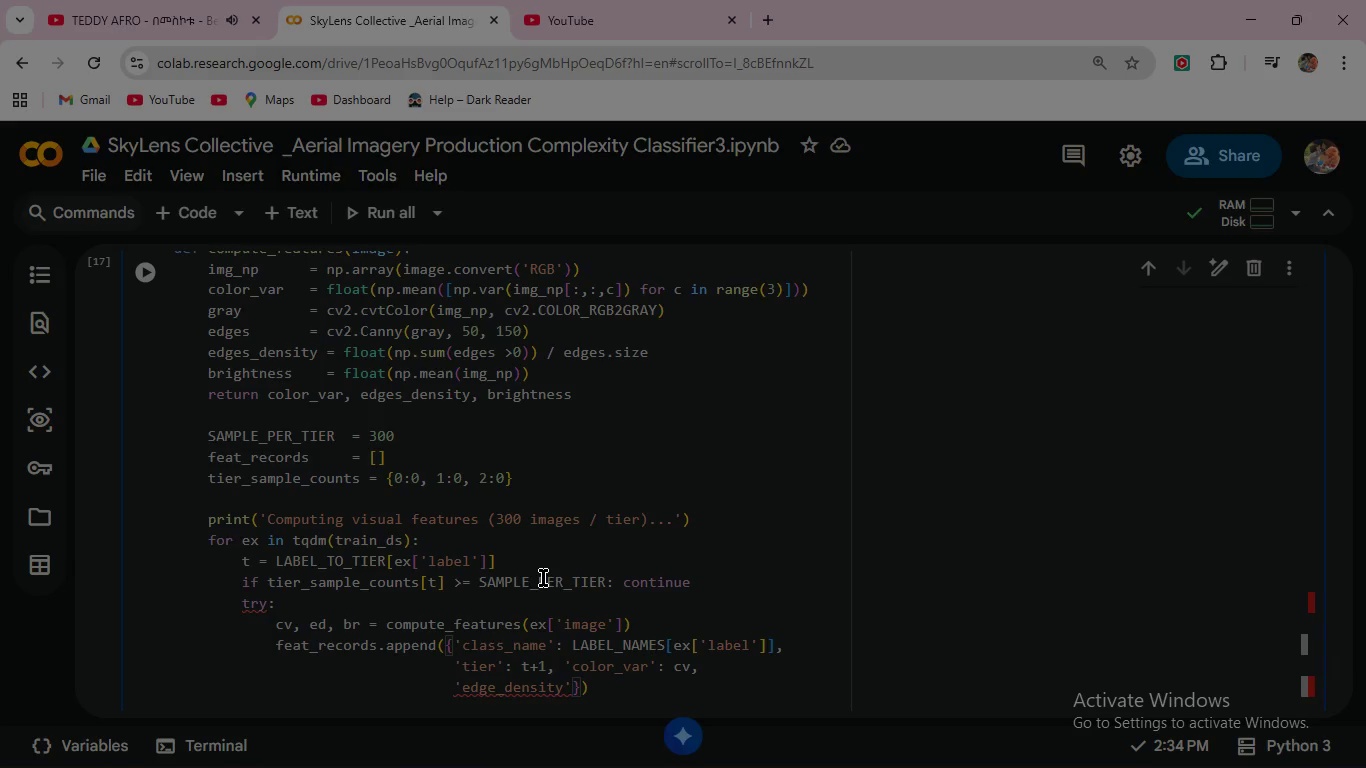 
type(: ed, 'brigh)
 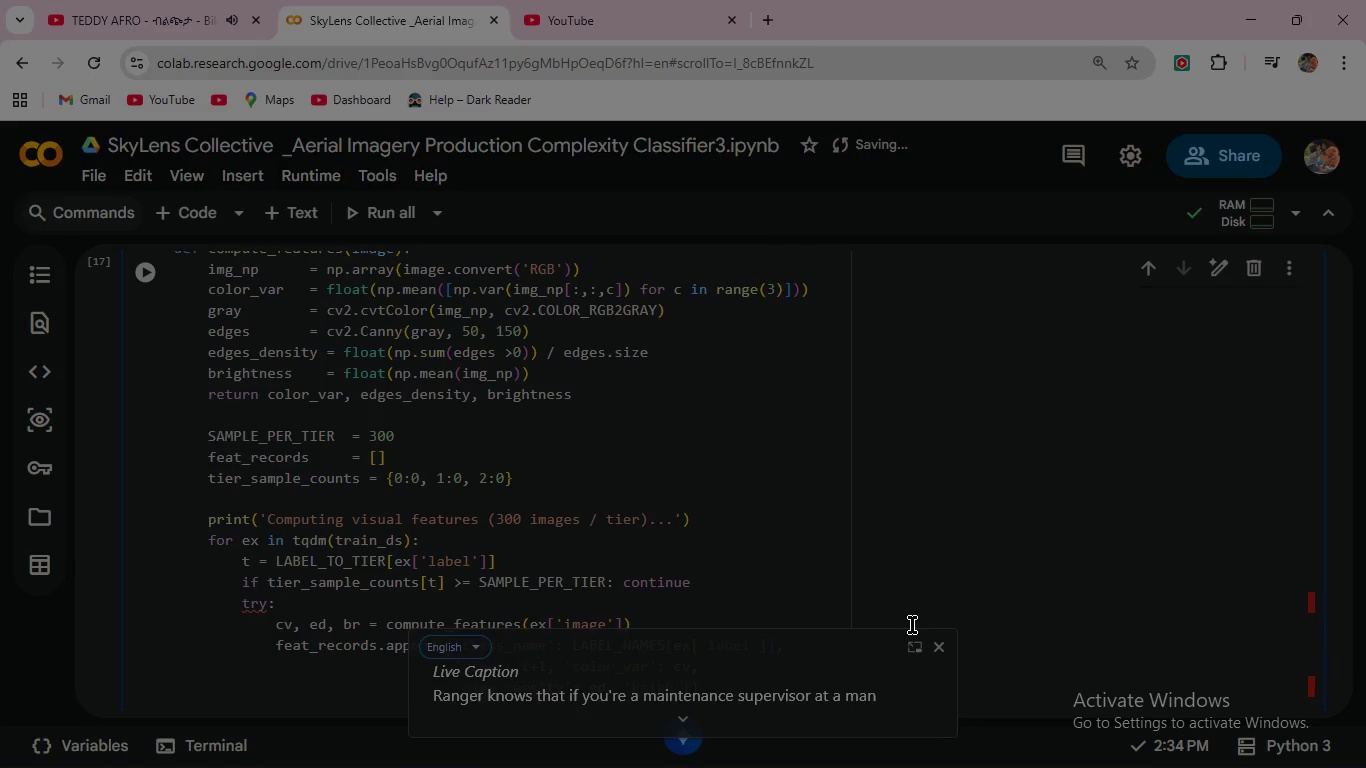 
left_click([938, 650])
 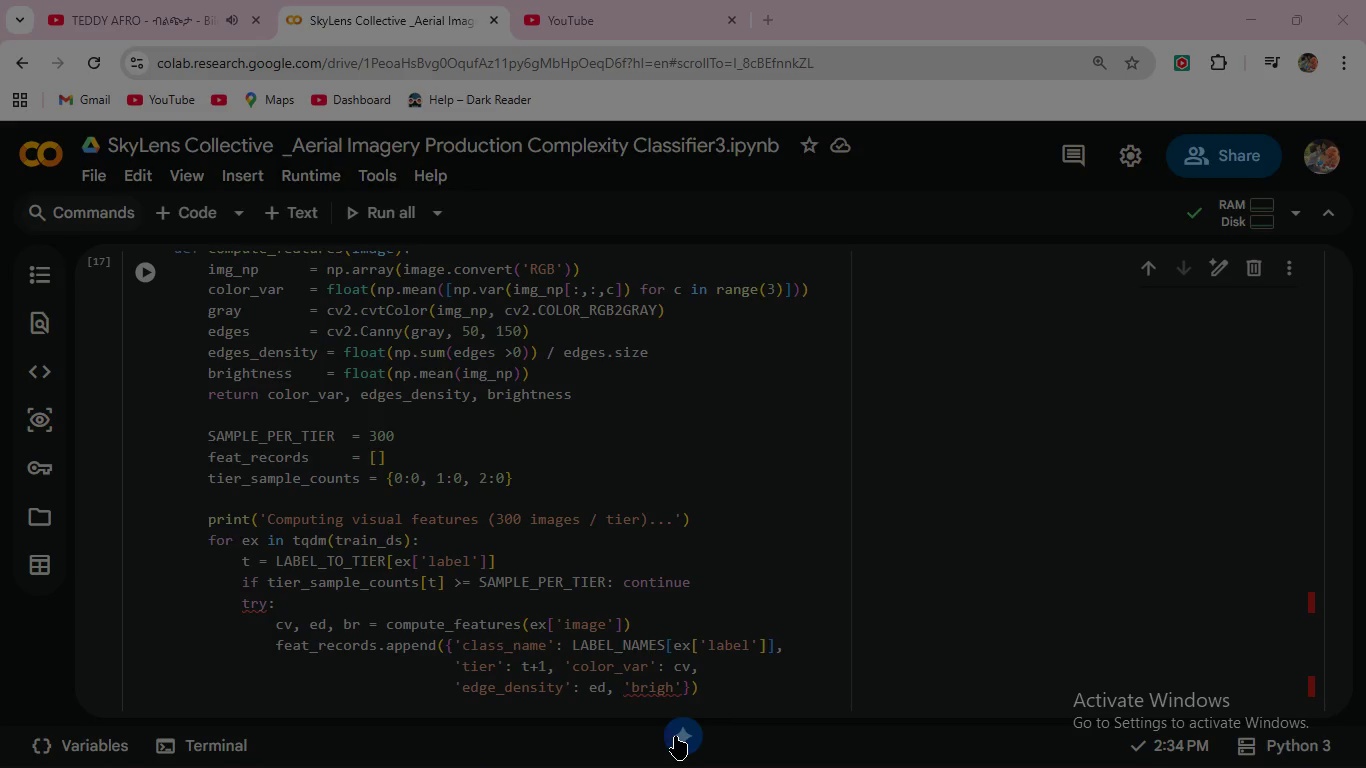 
left_click([672, 687])
 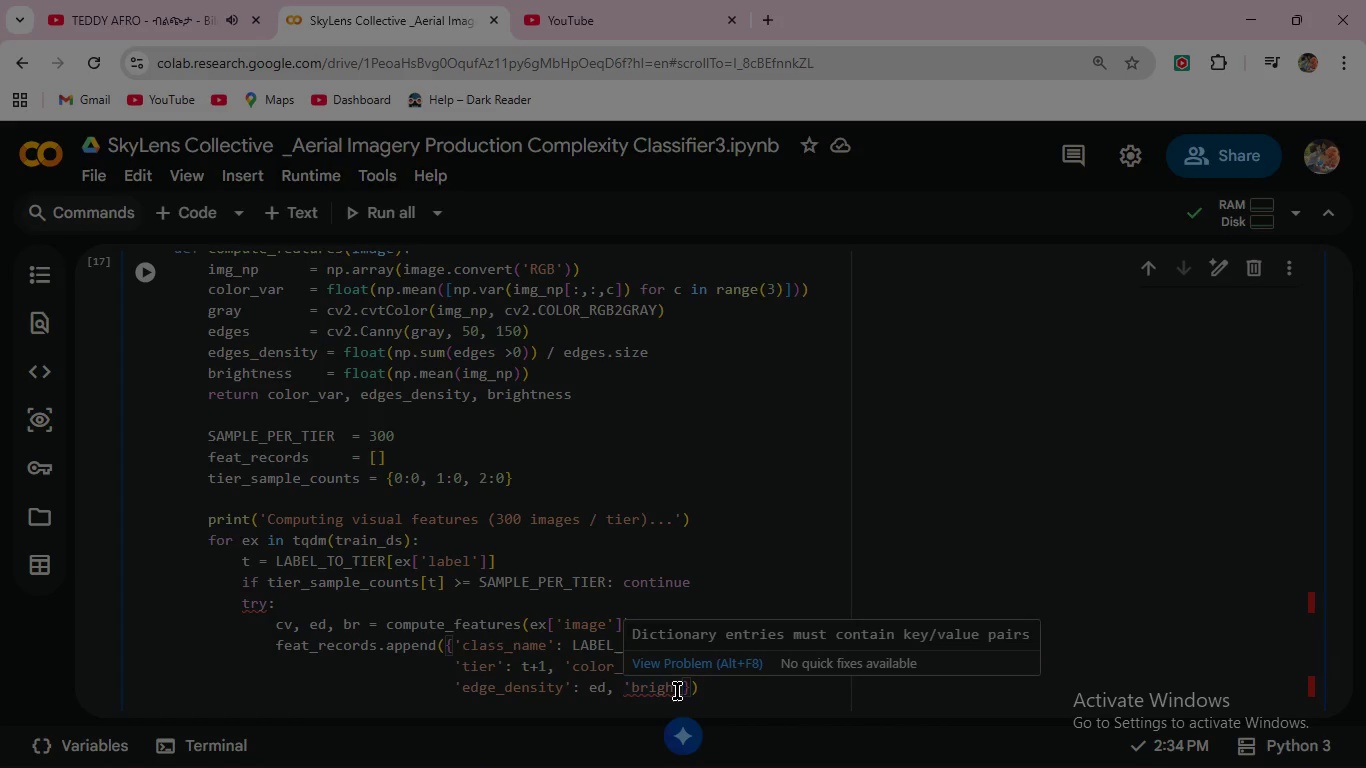 
key(T)
 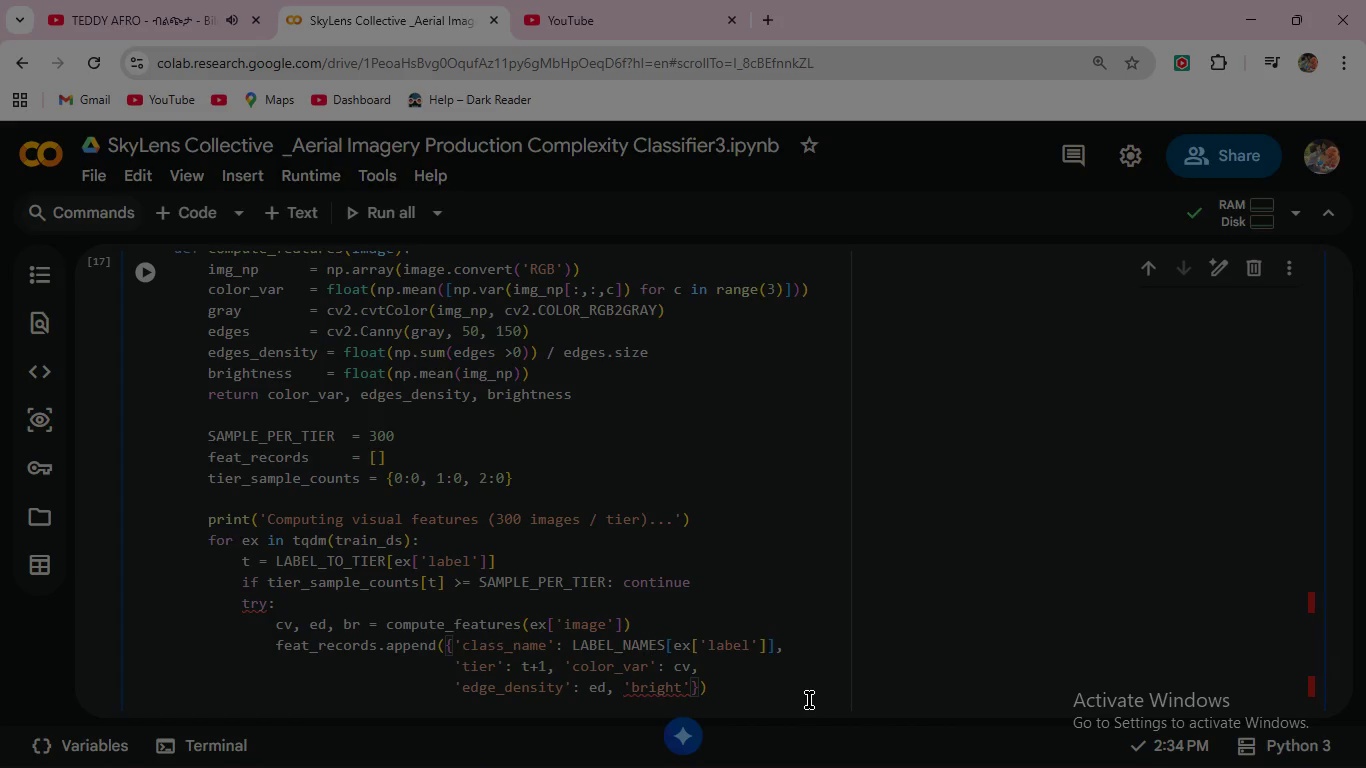 
type(ness)
 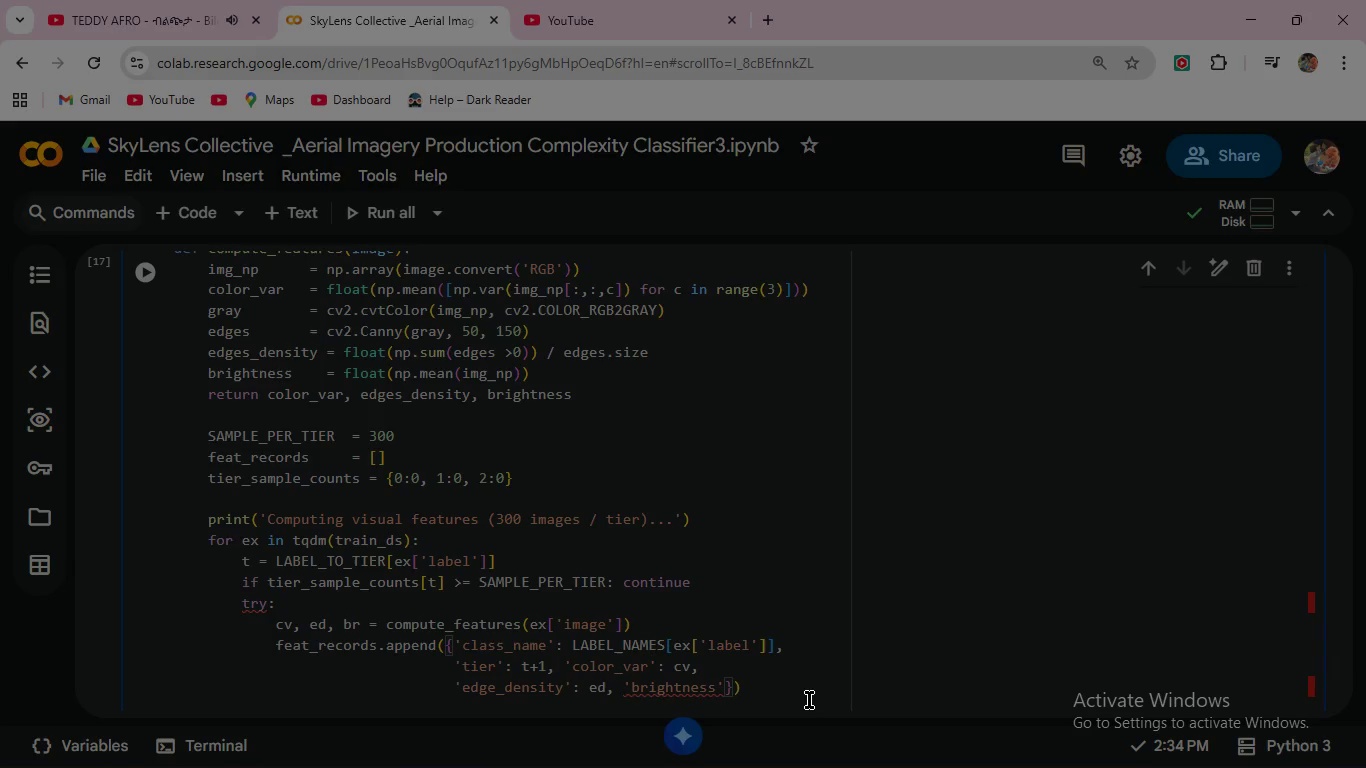 
key(ArrowRight)
 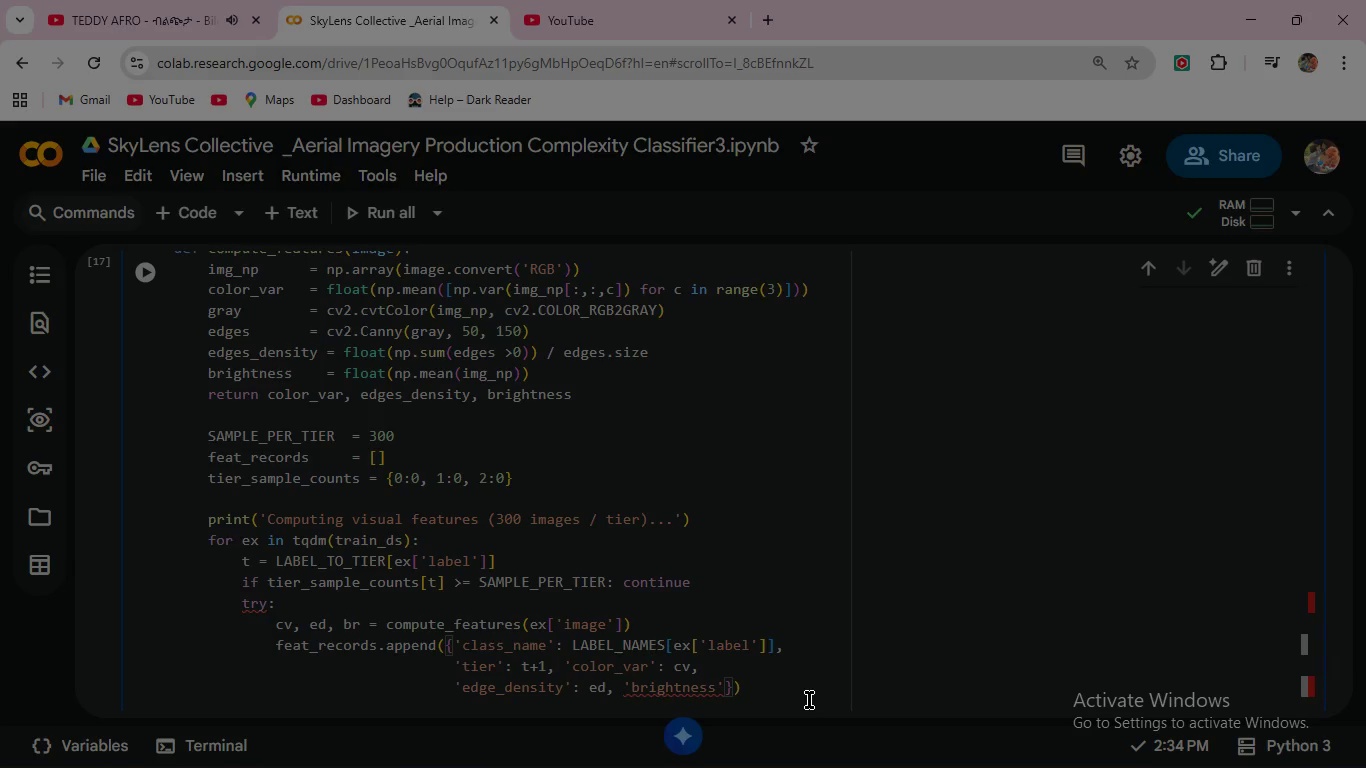 
type(: br)
 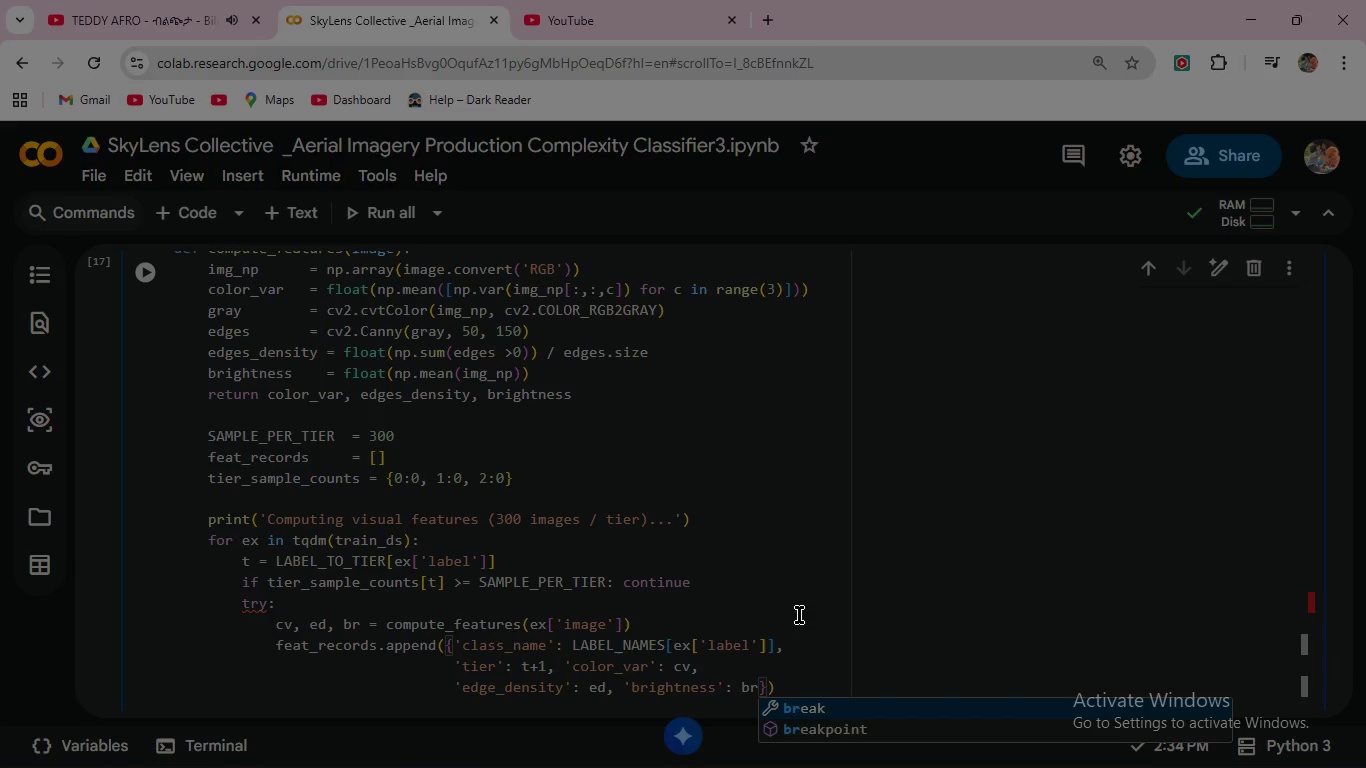 
scroll: coordinate [799, 615], scroll_direction: down, amount: 1.0
 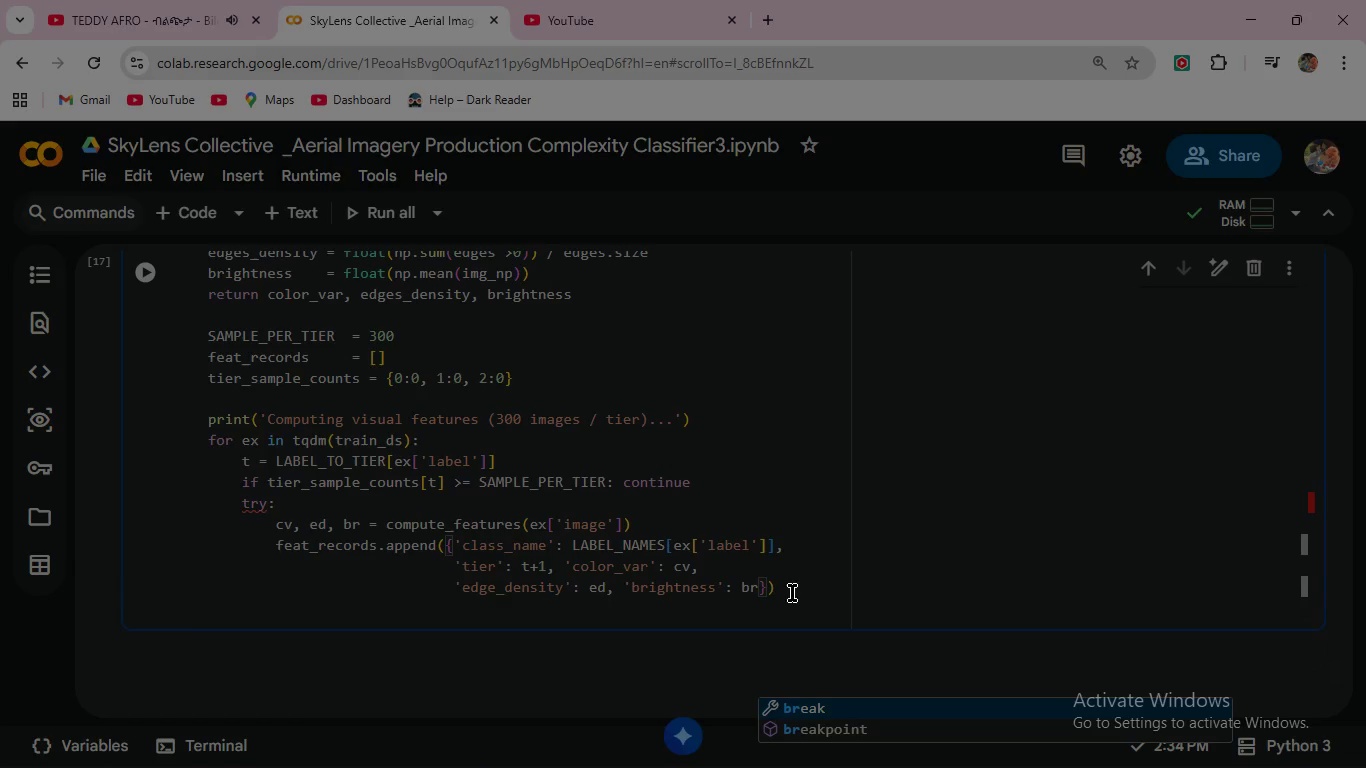 
left_click([790, 586])
 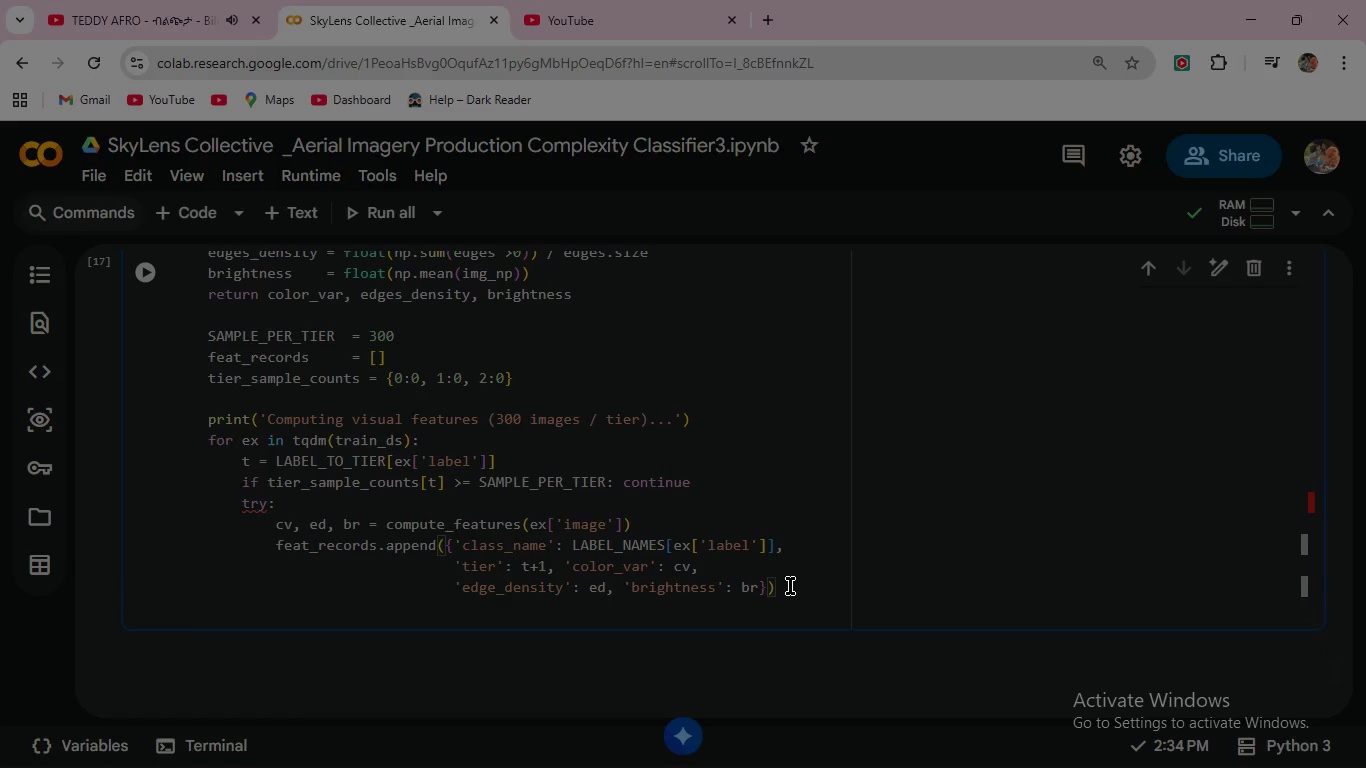 
key(Enter)
 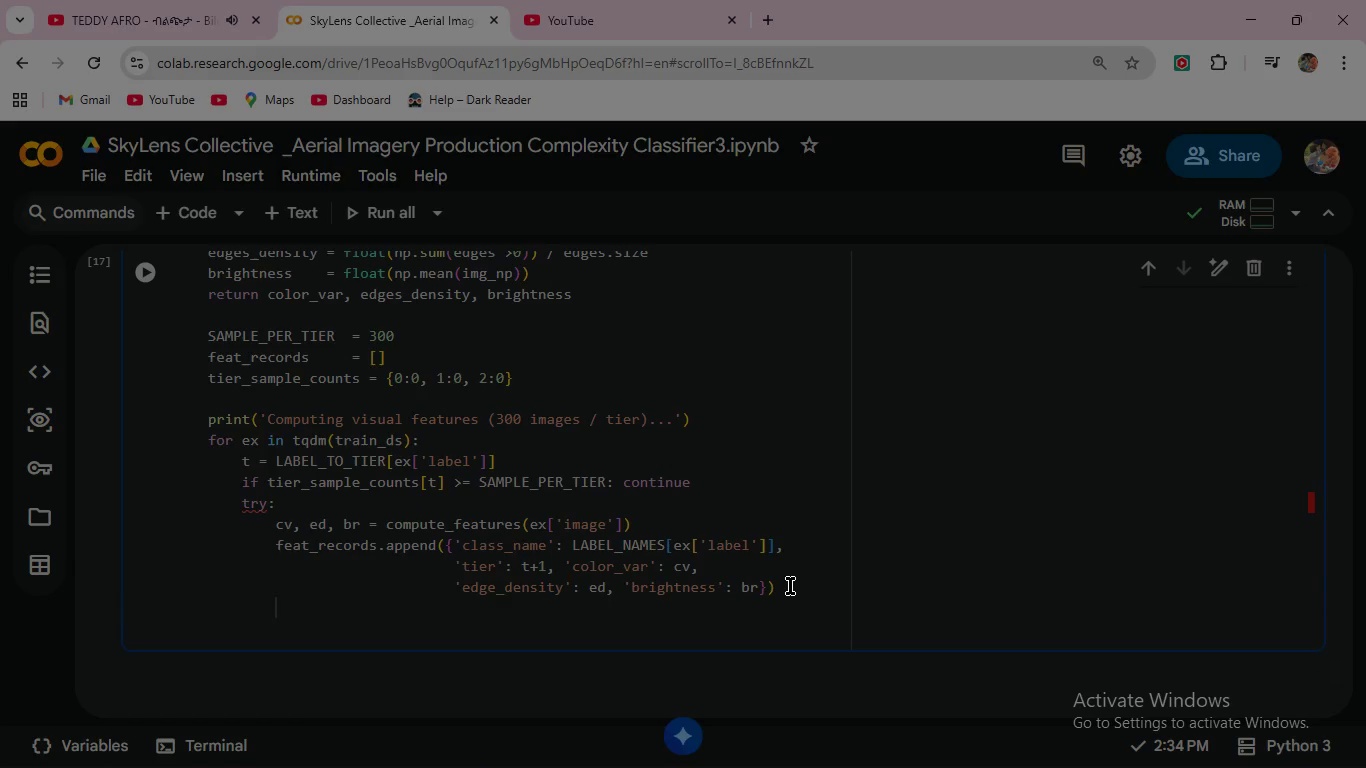 
type(tier)
 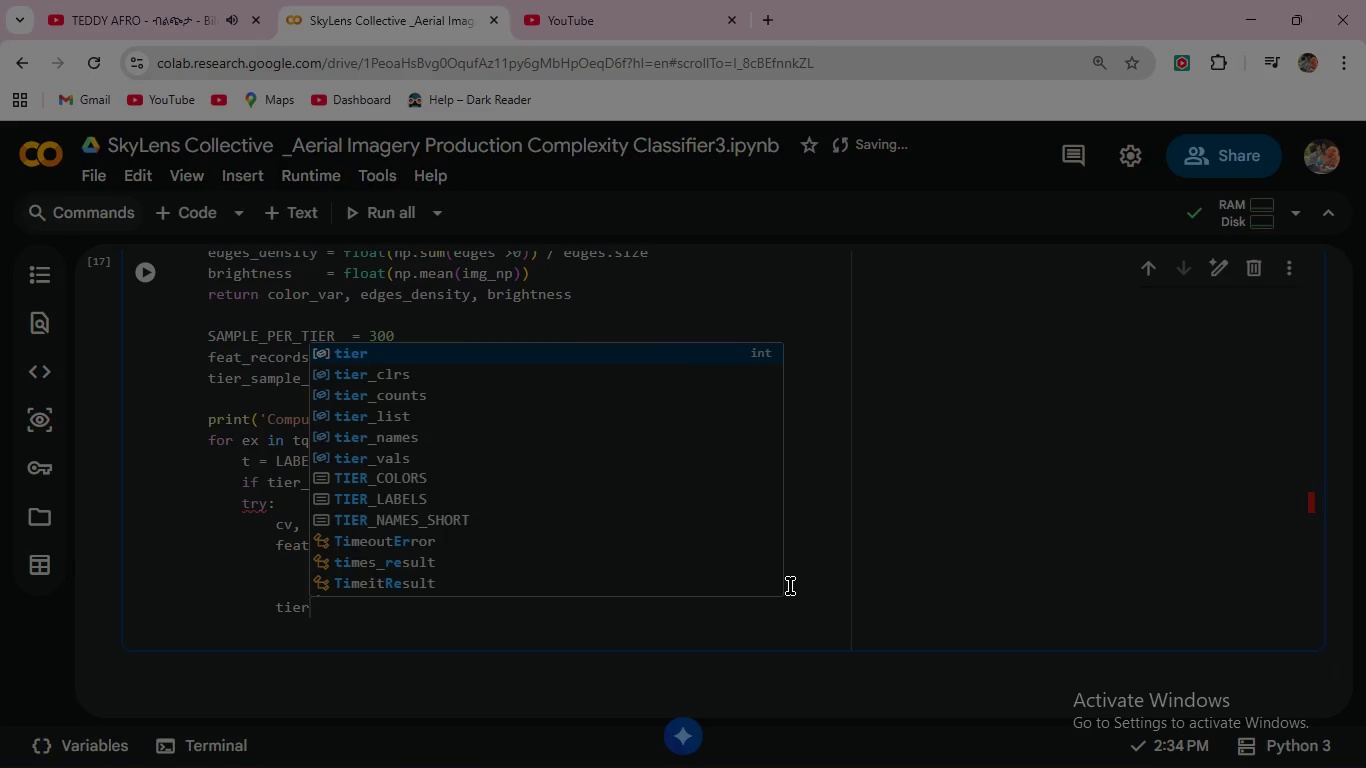 
type(_sample_)
 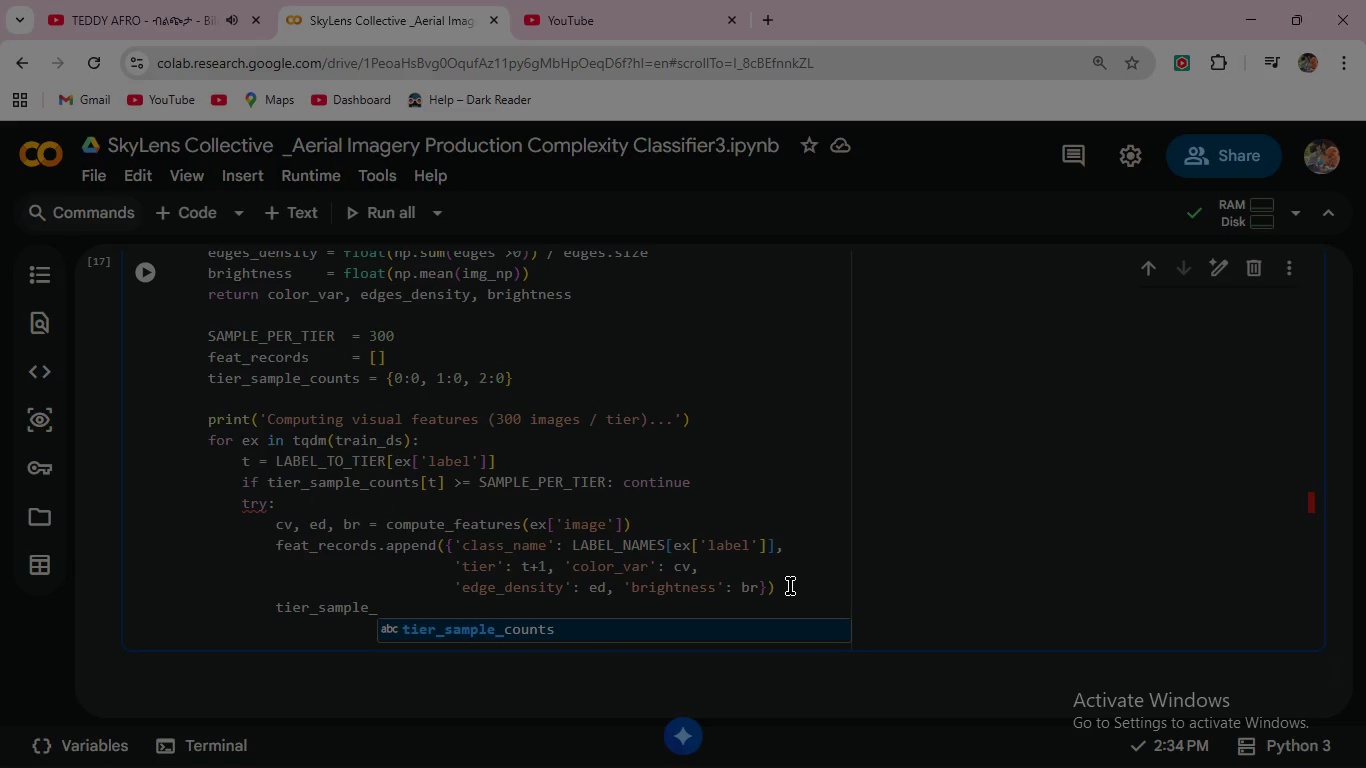 
key(Enter)
 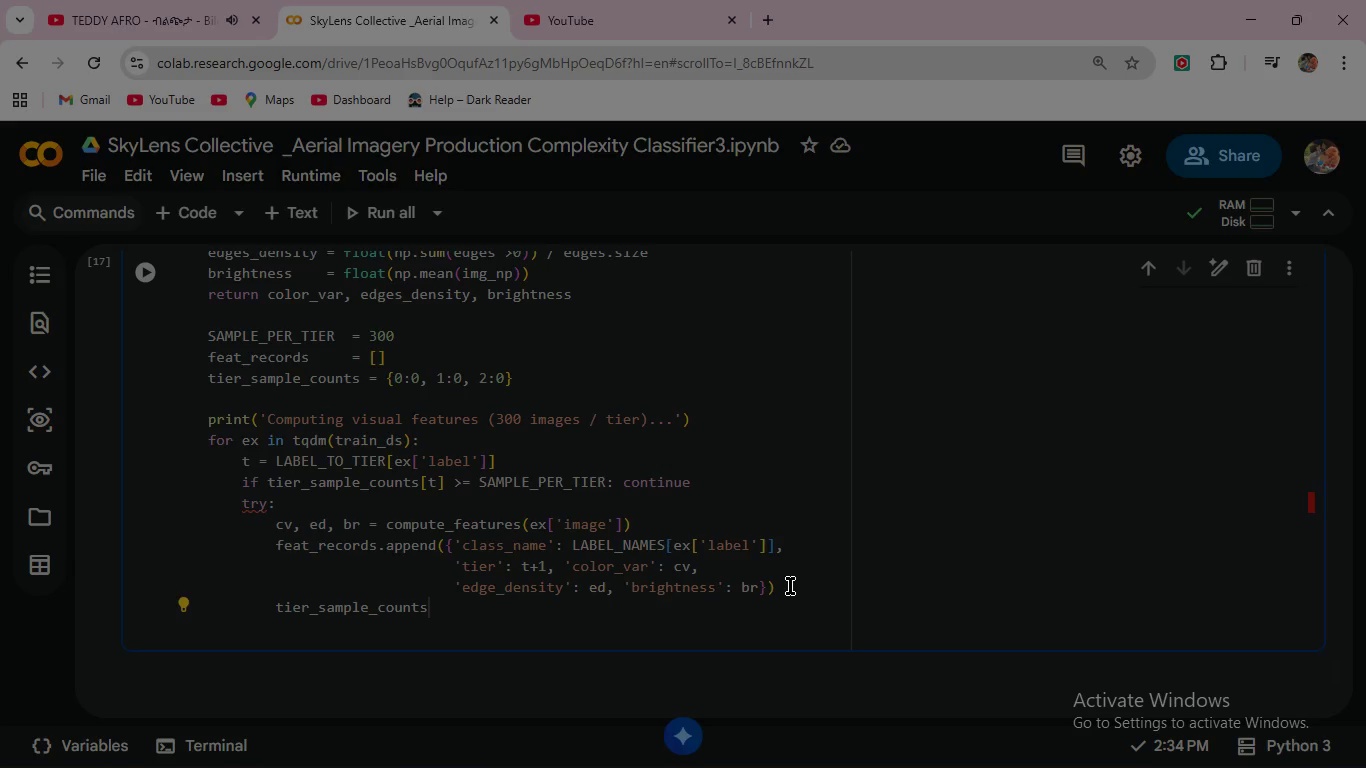 
key(BracketLeft)
 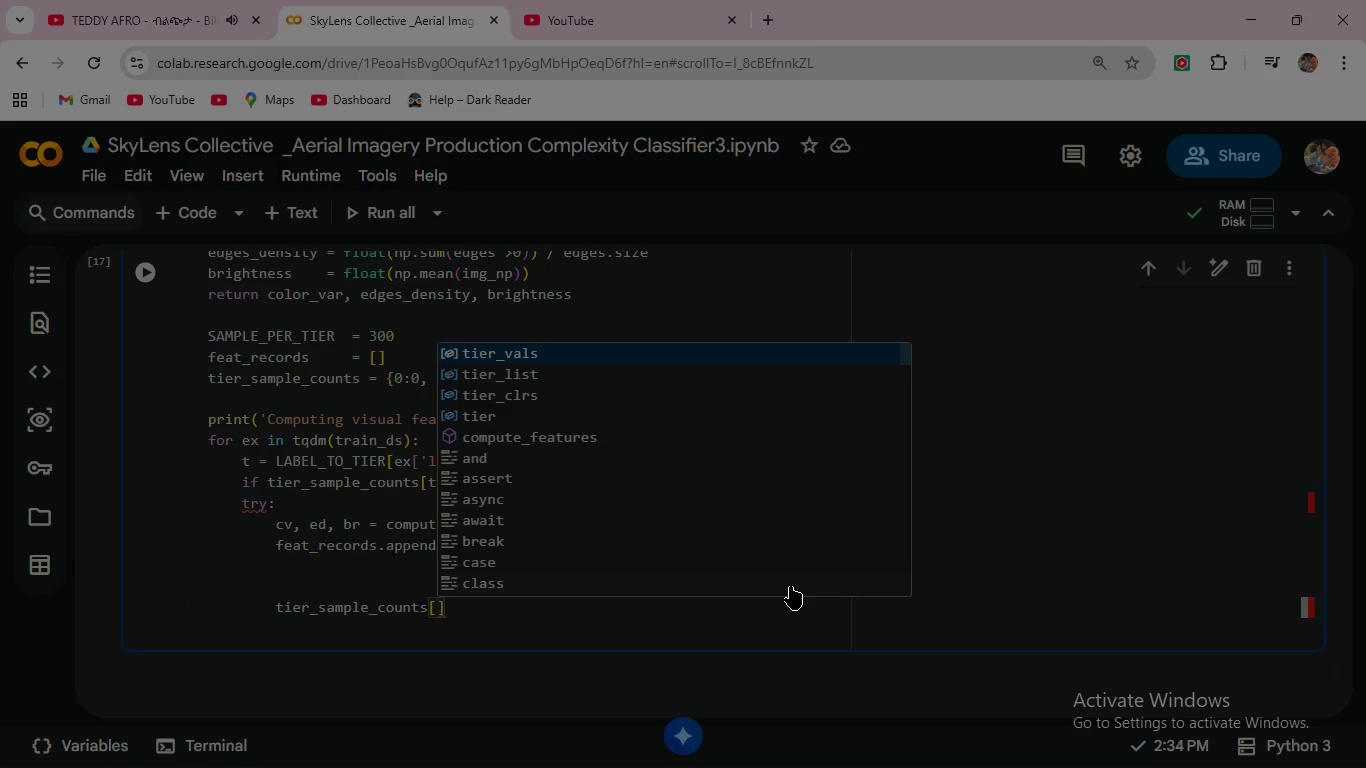 
key(T)
 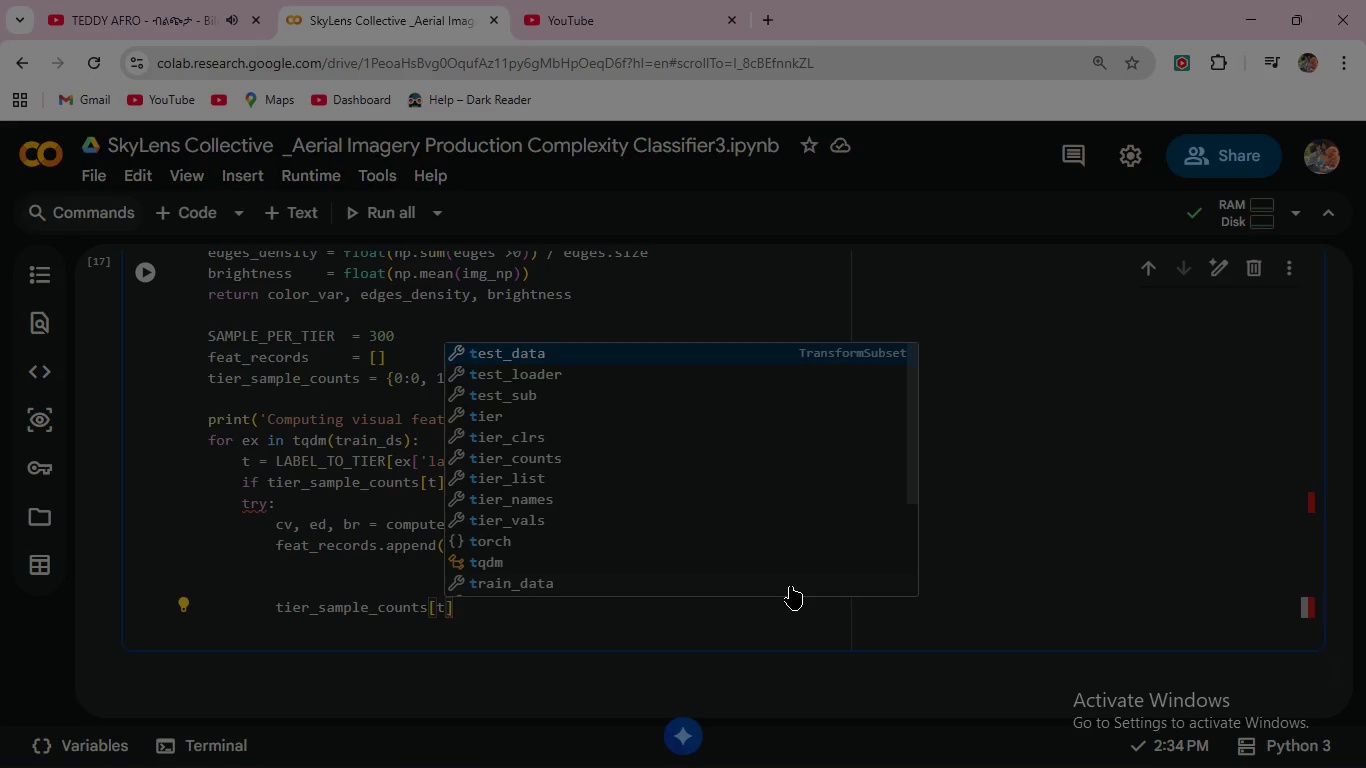 
key(ArrowRight)
 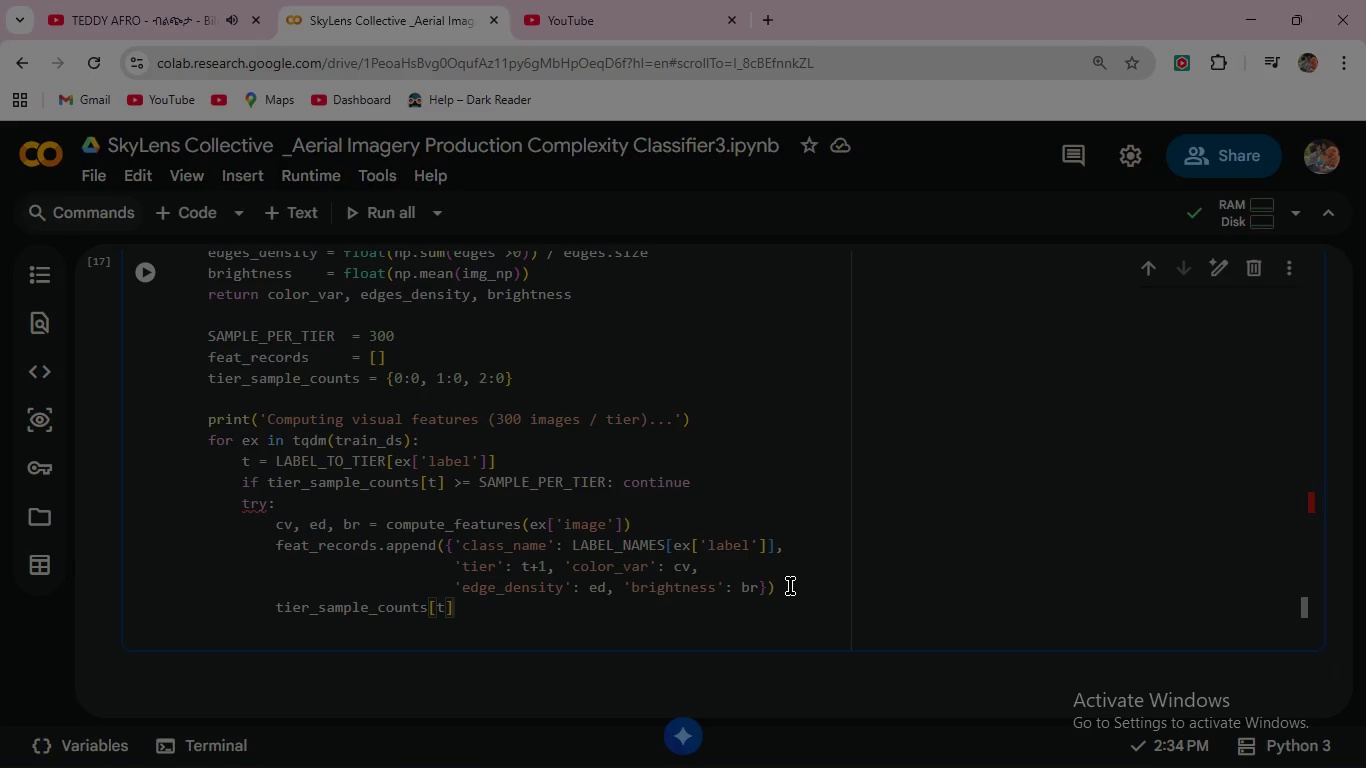 
key(Space)
 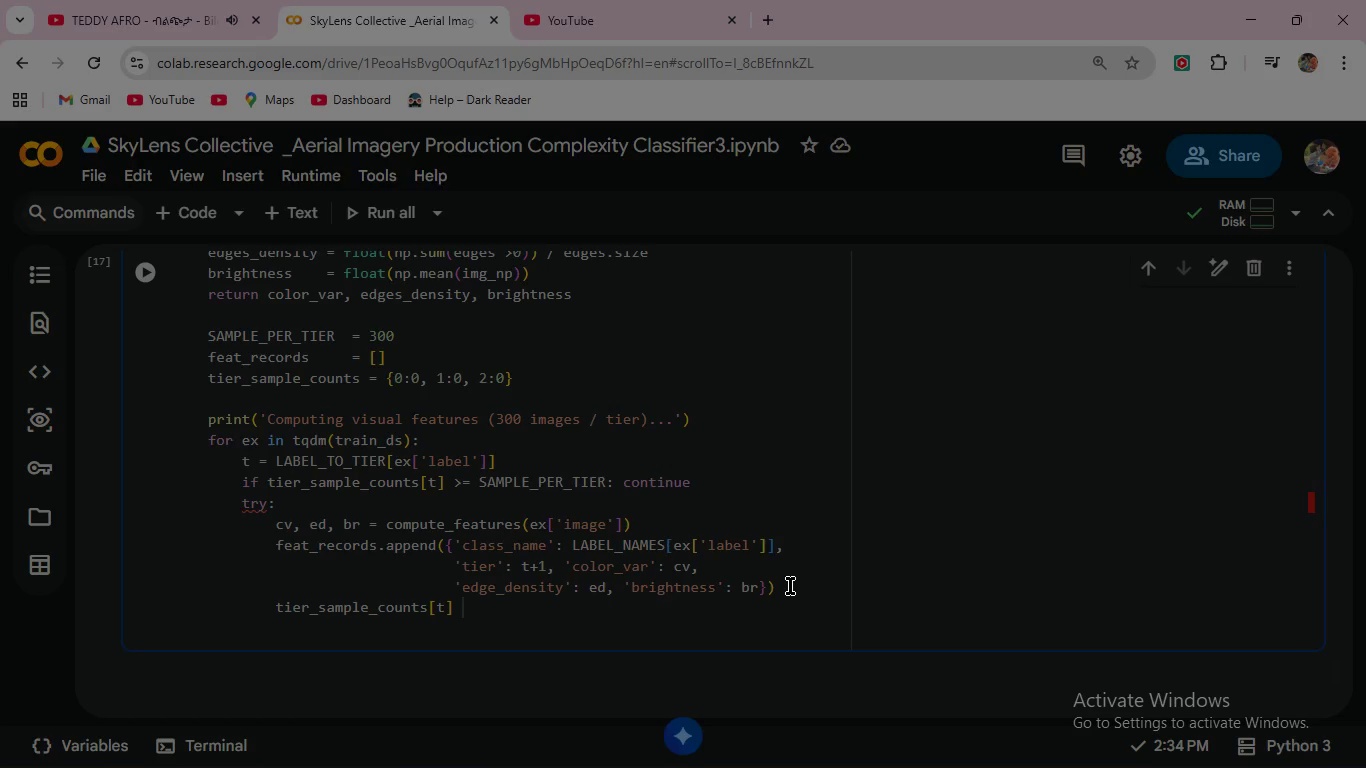 
key(Shift+Equal)
 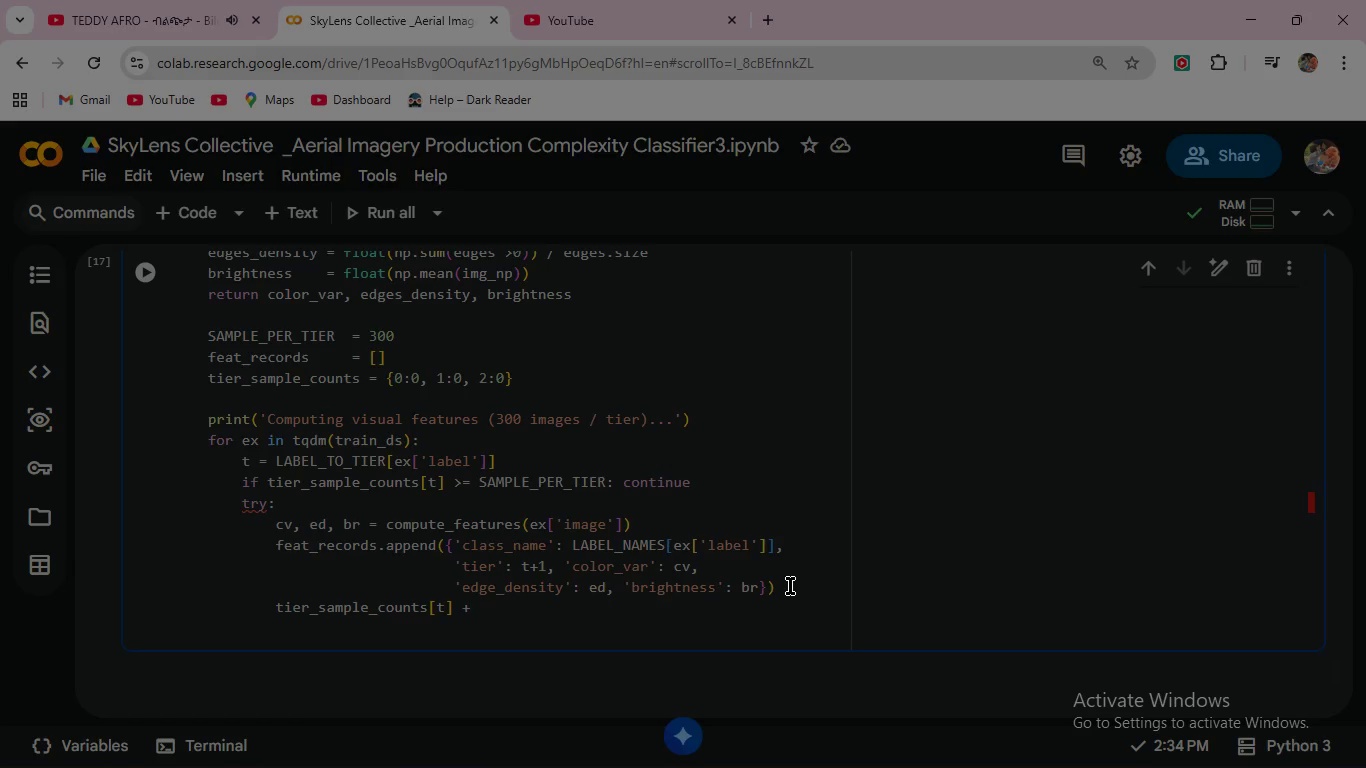 
key(Equal)
 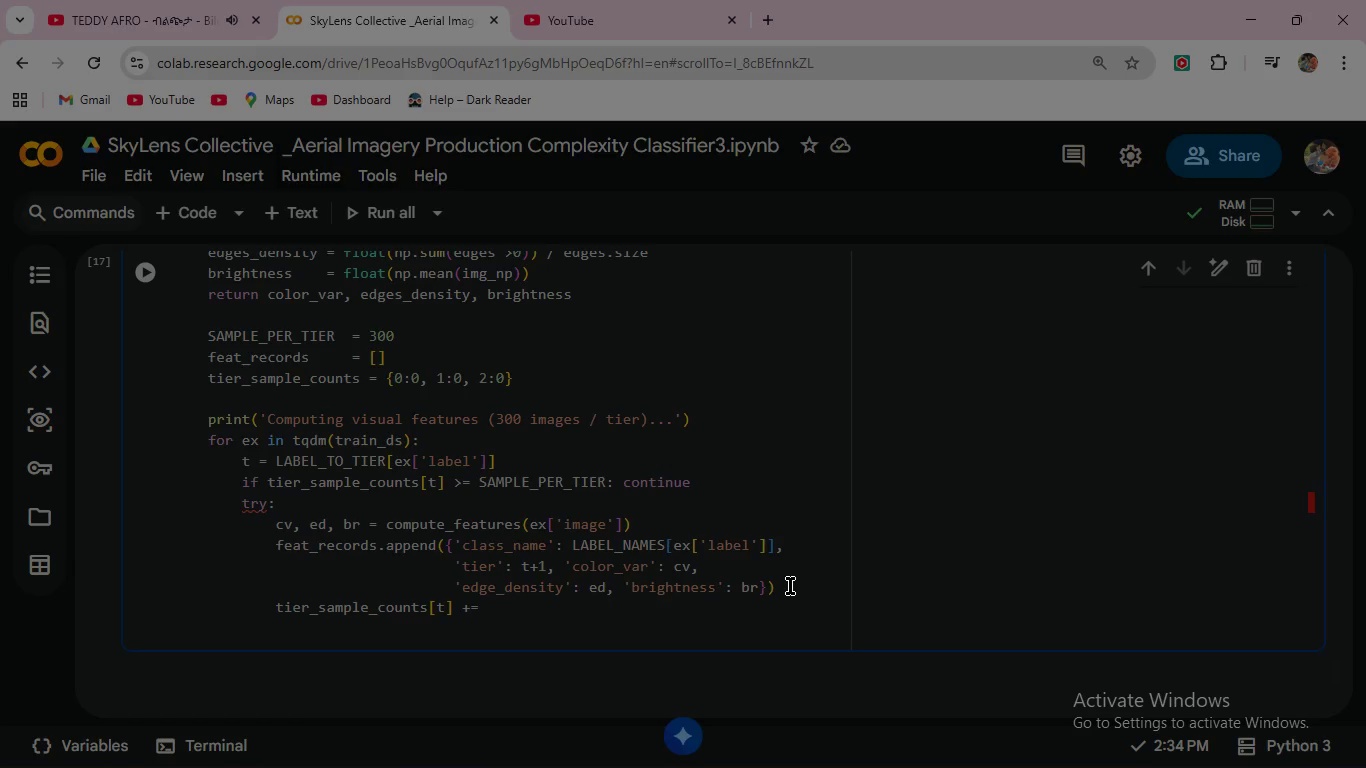 
key(Space)
 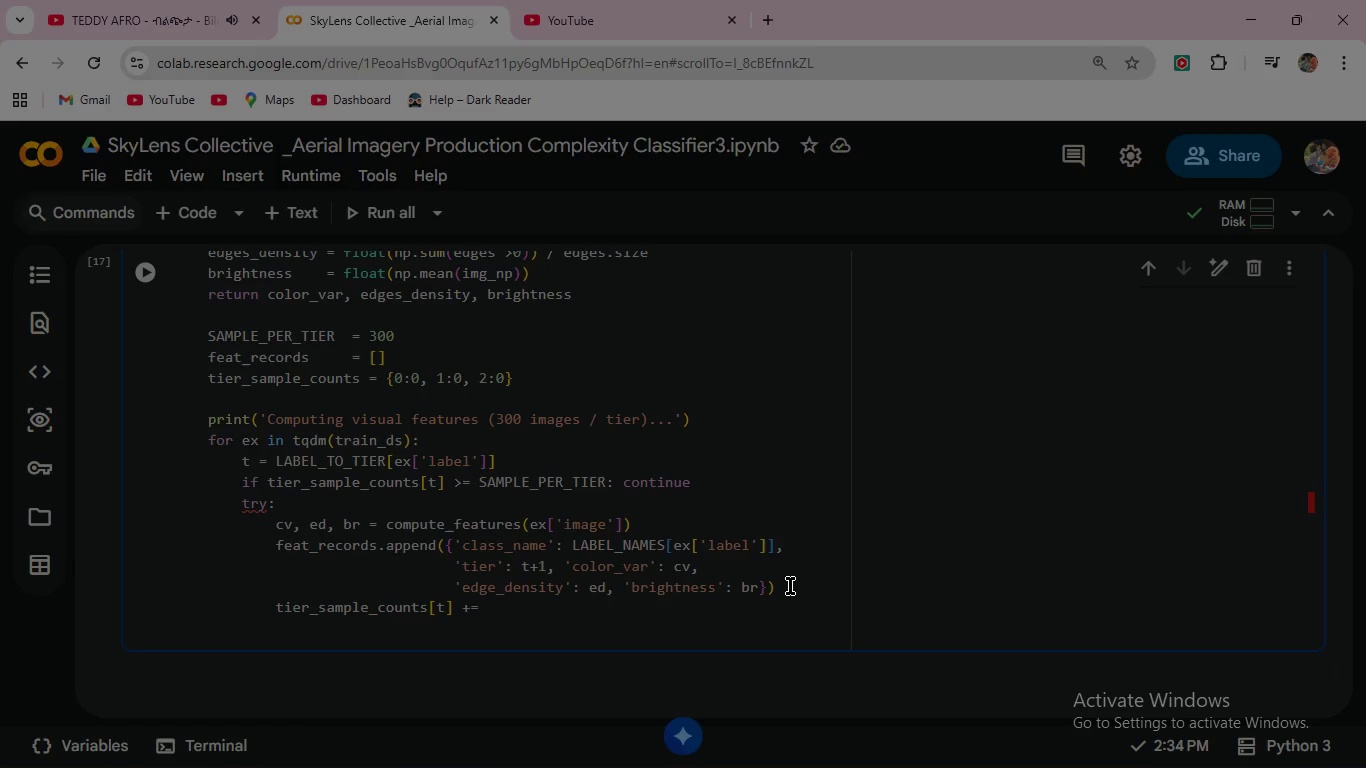 
key(1)
 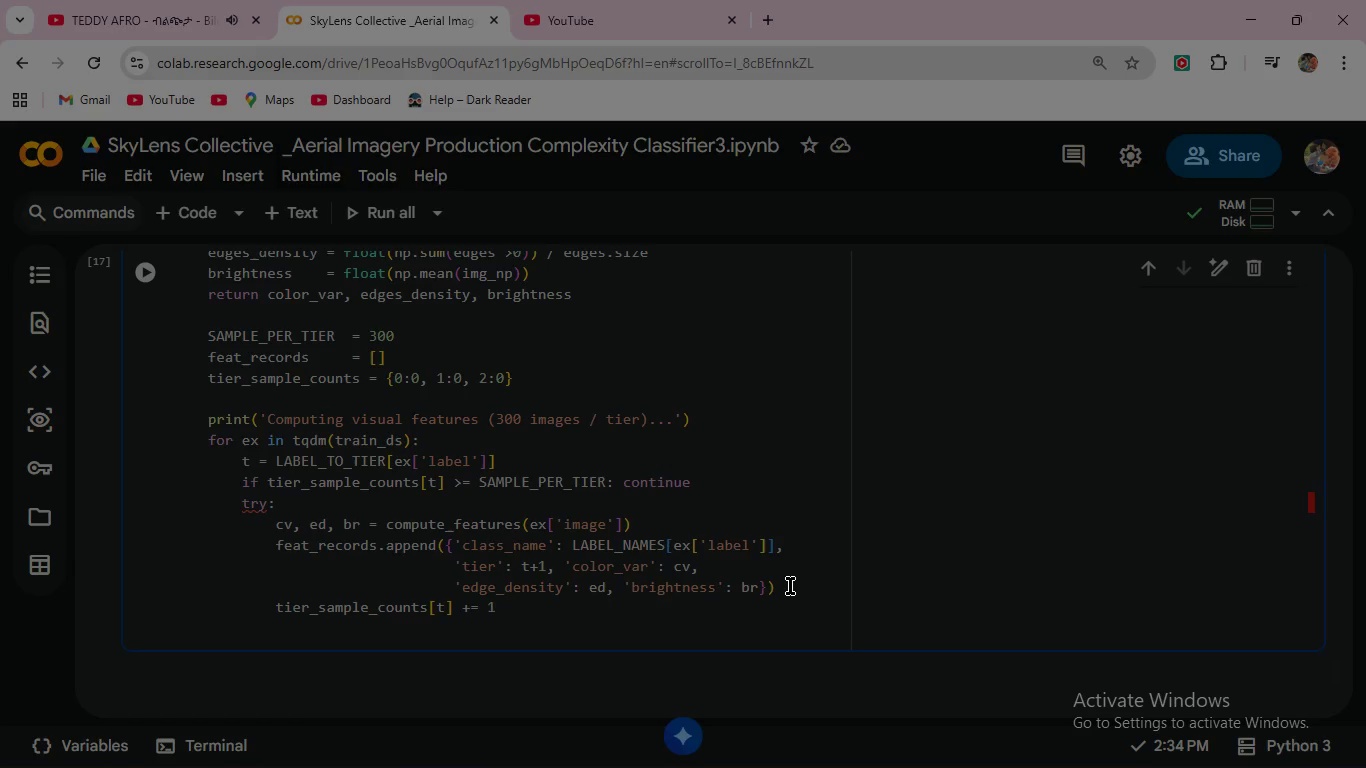 
key(Enter)
 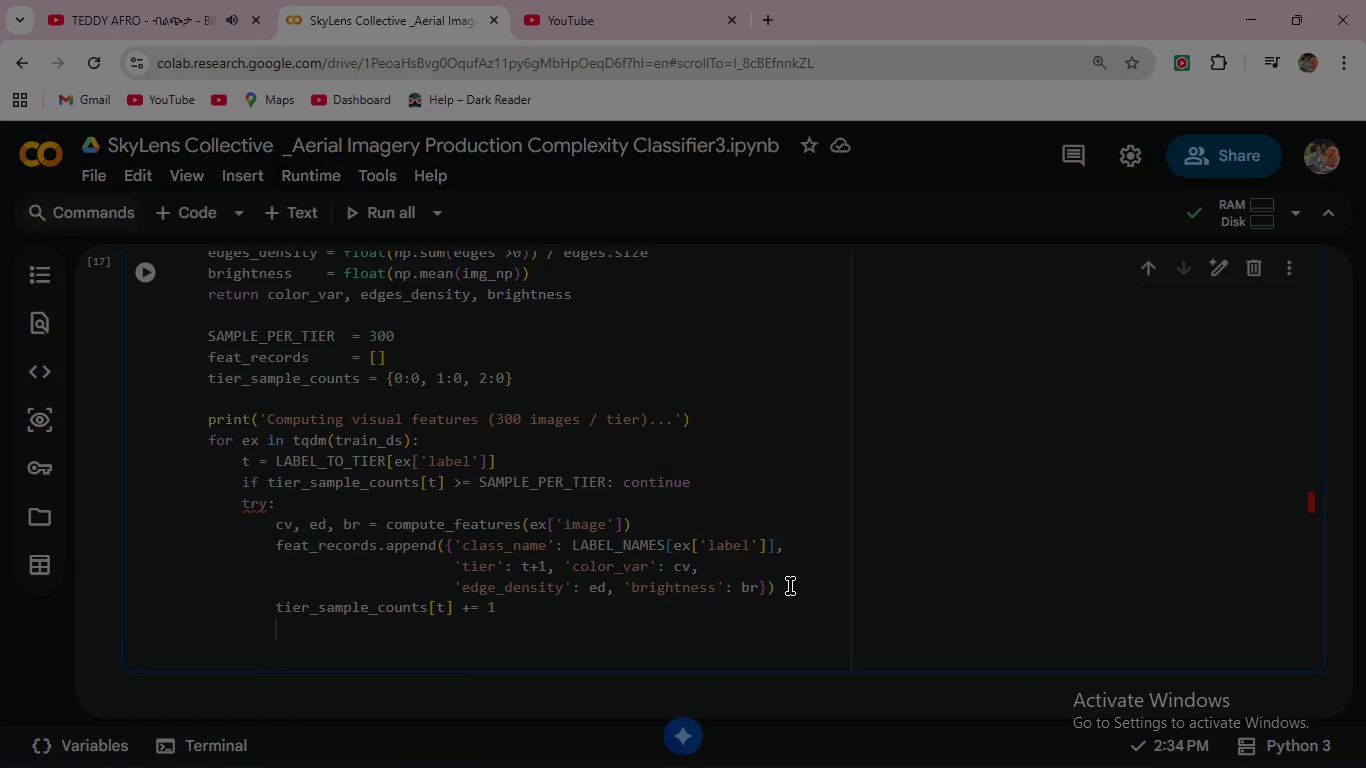 
key(Backspace)
key(Backspace)
type(except)
 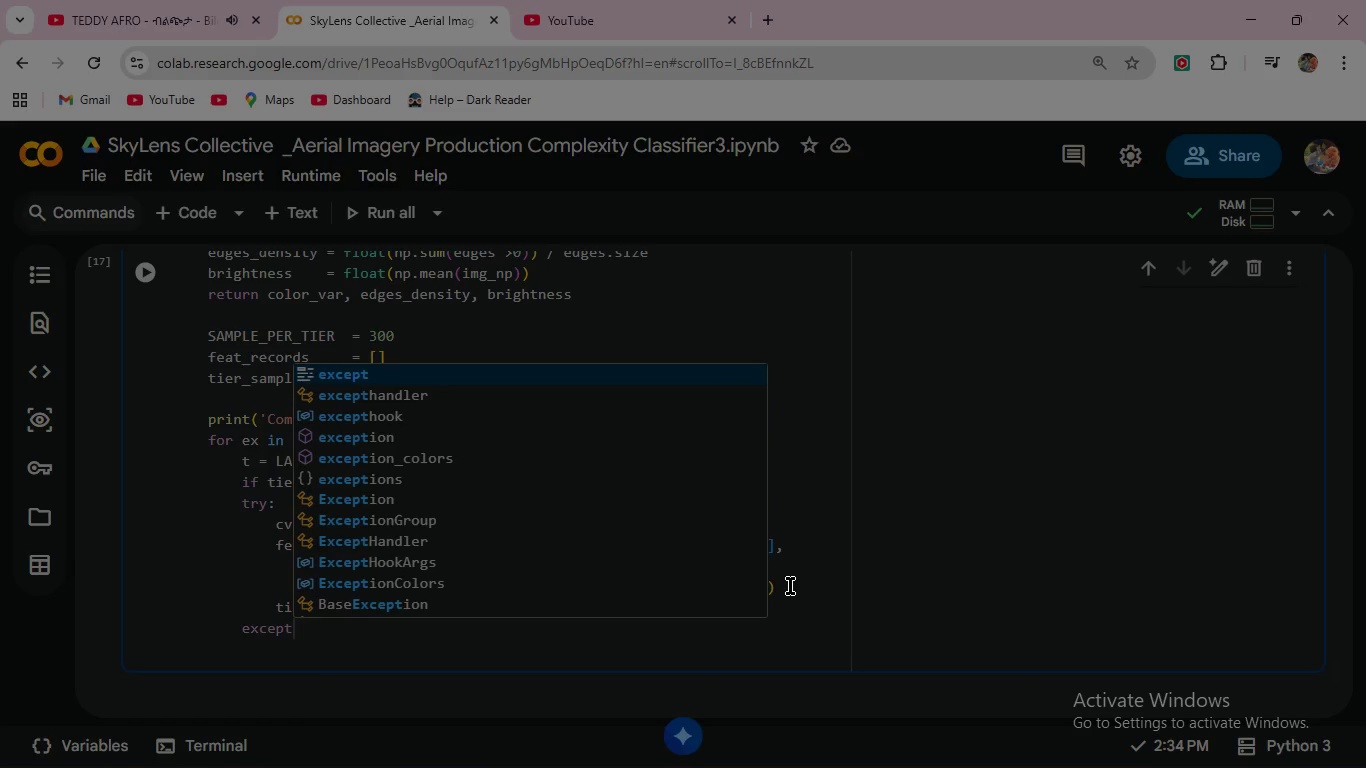 
type(: continue)
 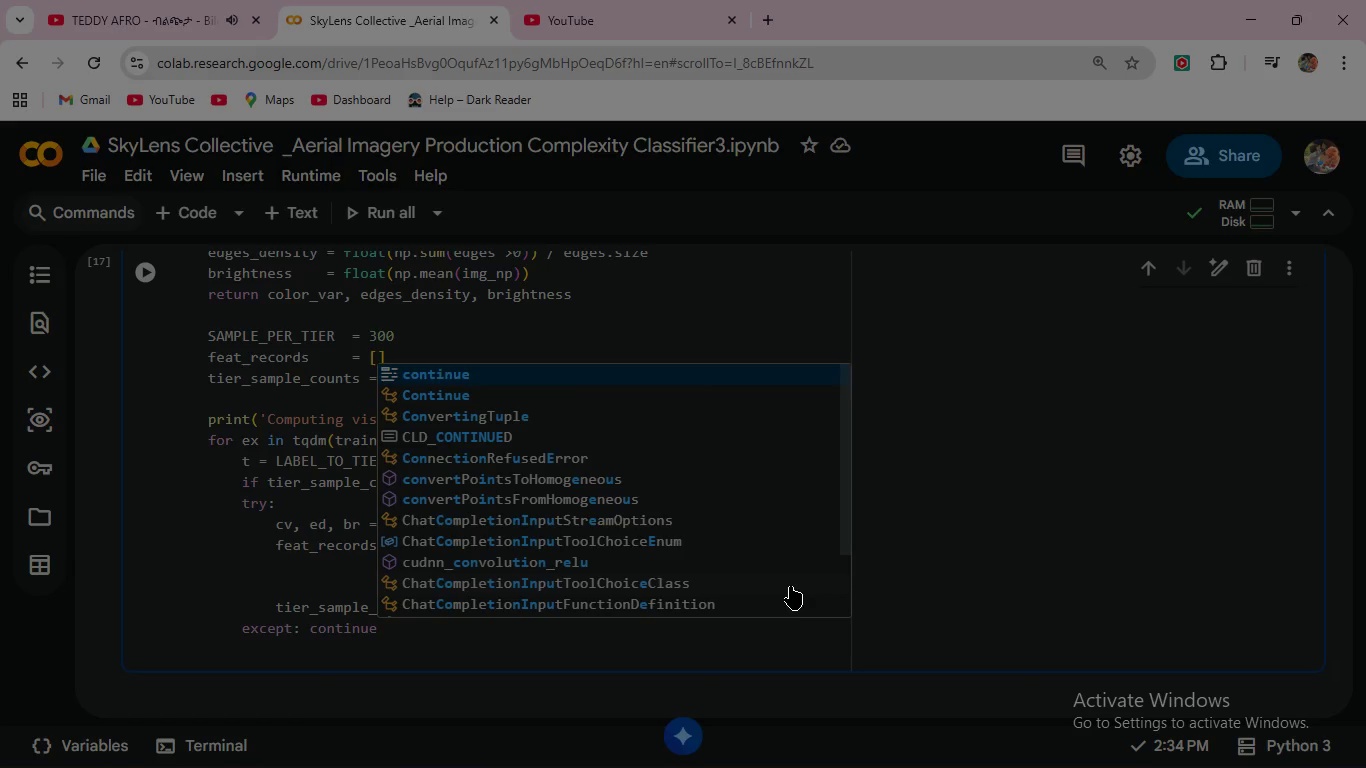 
key(Enter)
 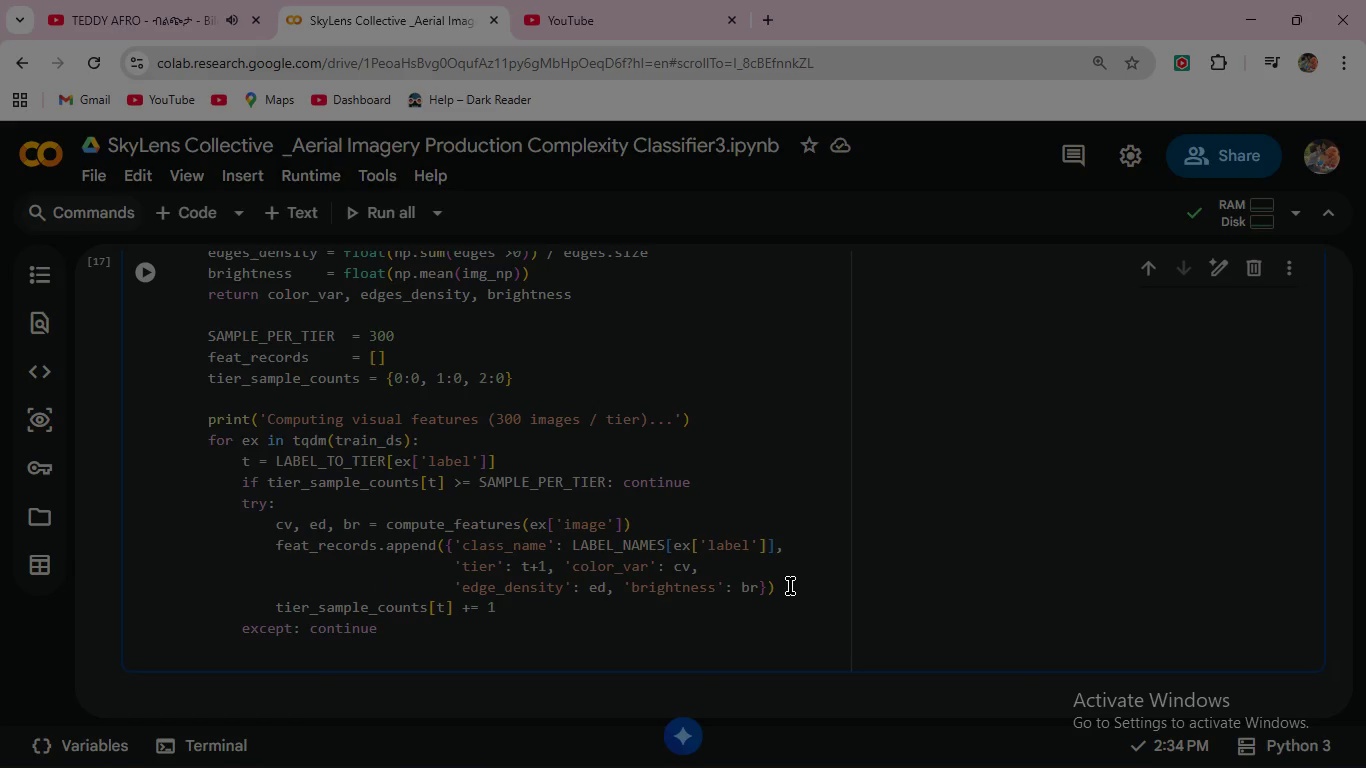 
key(Enter)
 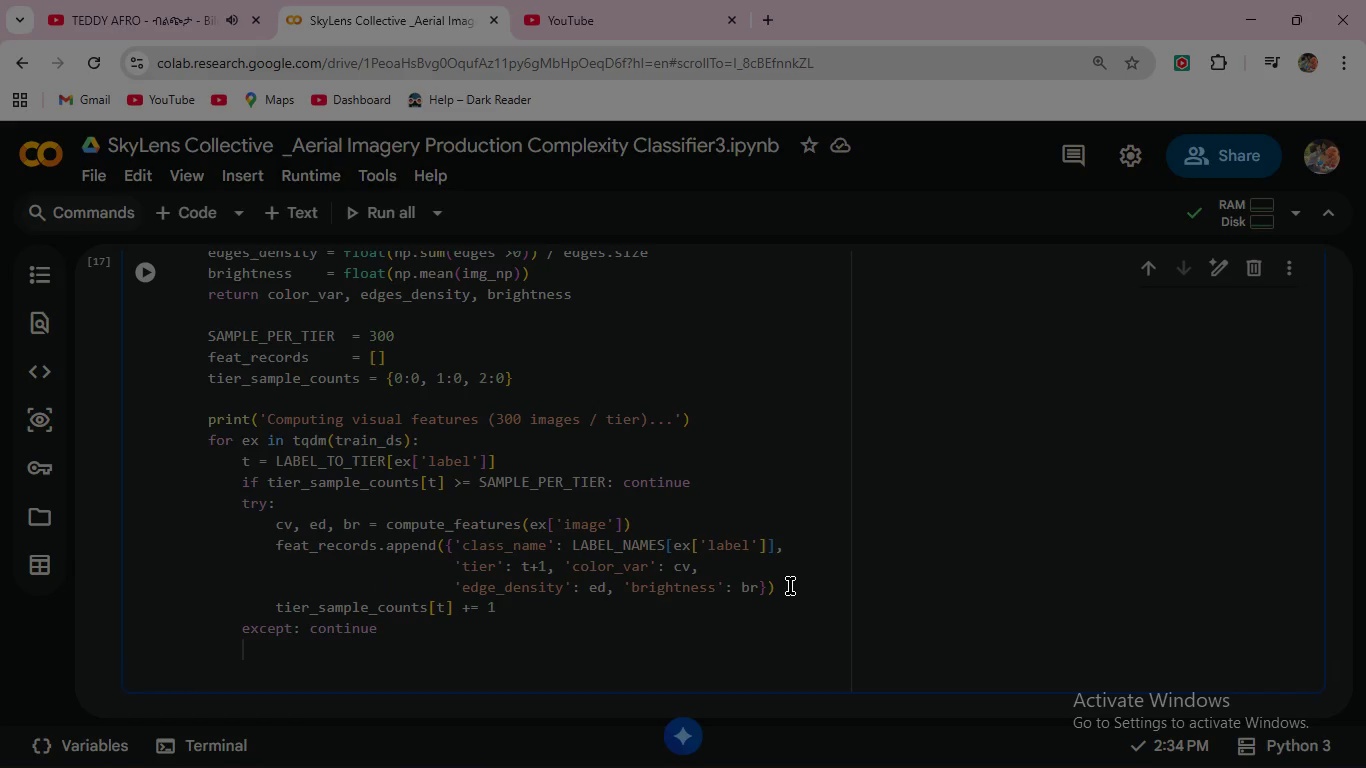 
wait(6.75)
 